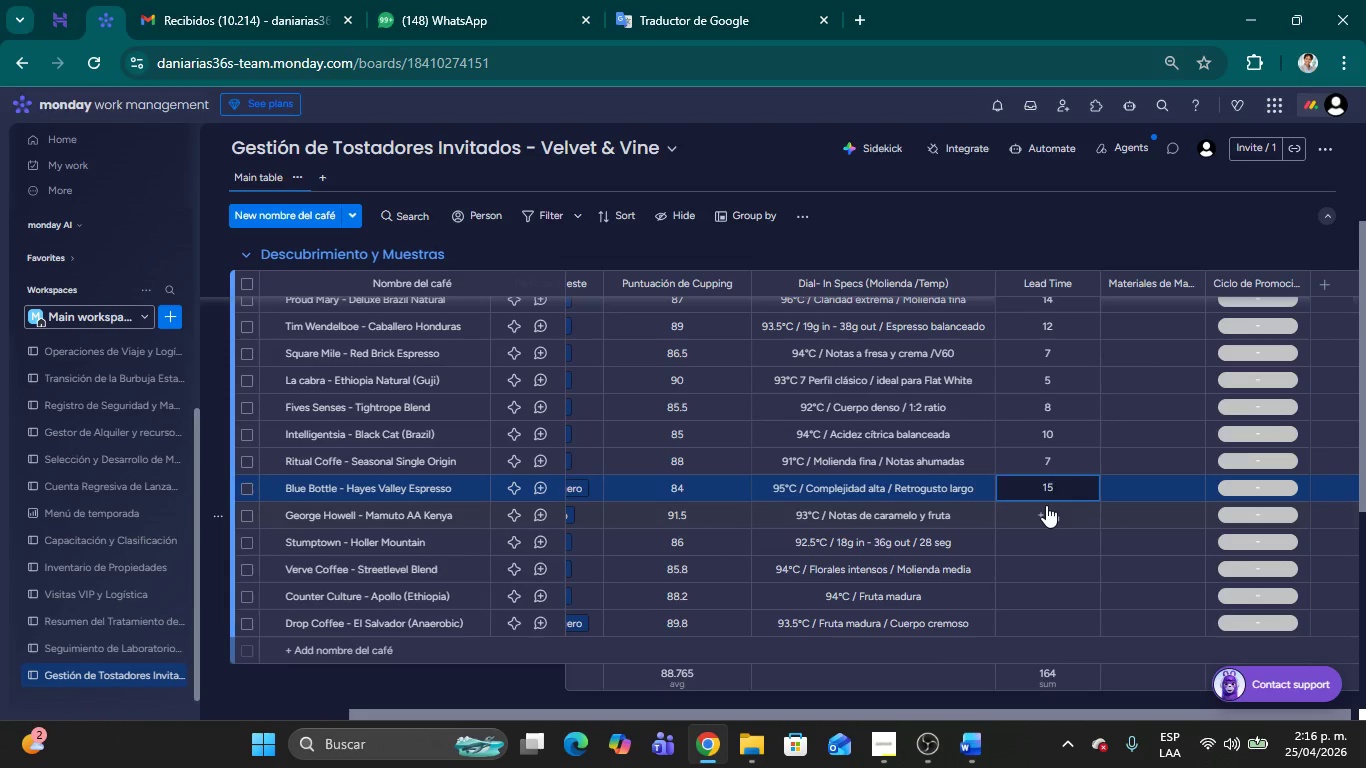 
left_click([1046, 505])
 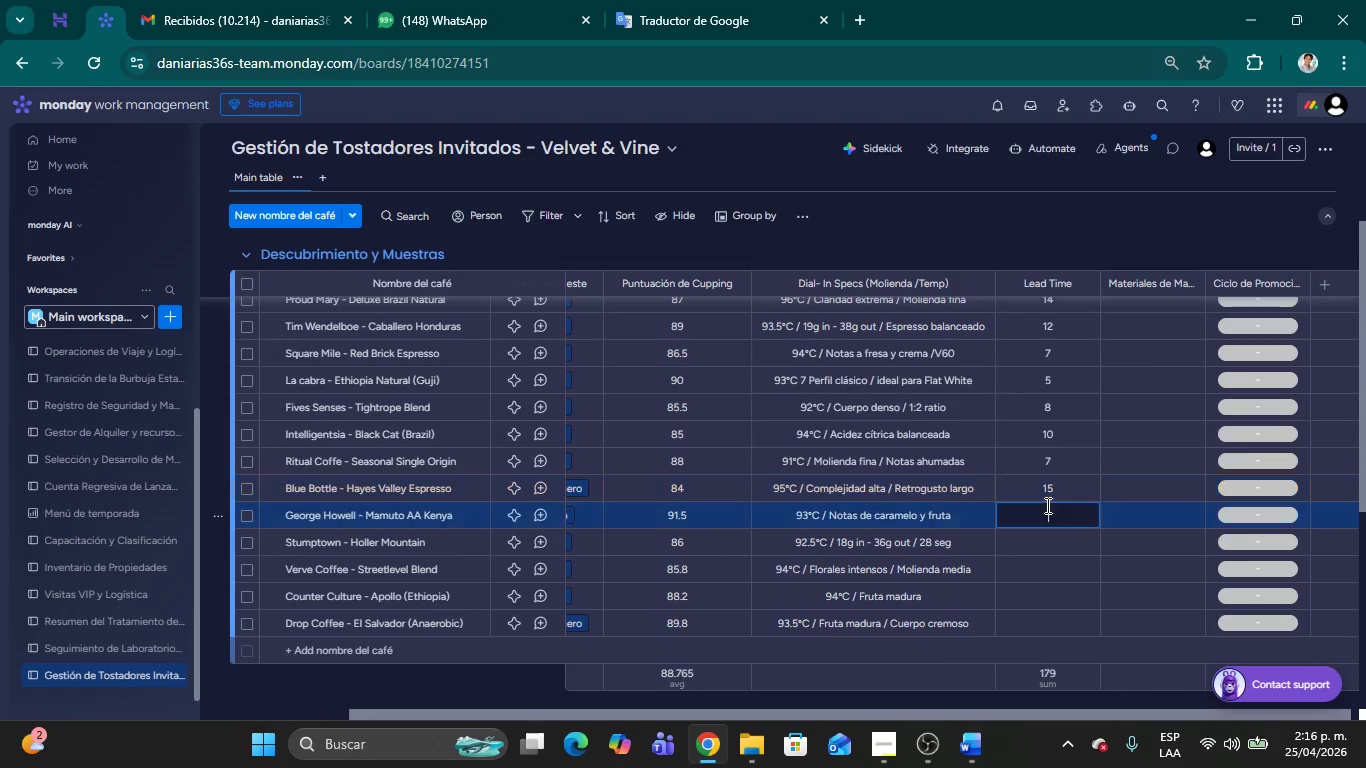 
key(6)
 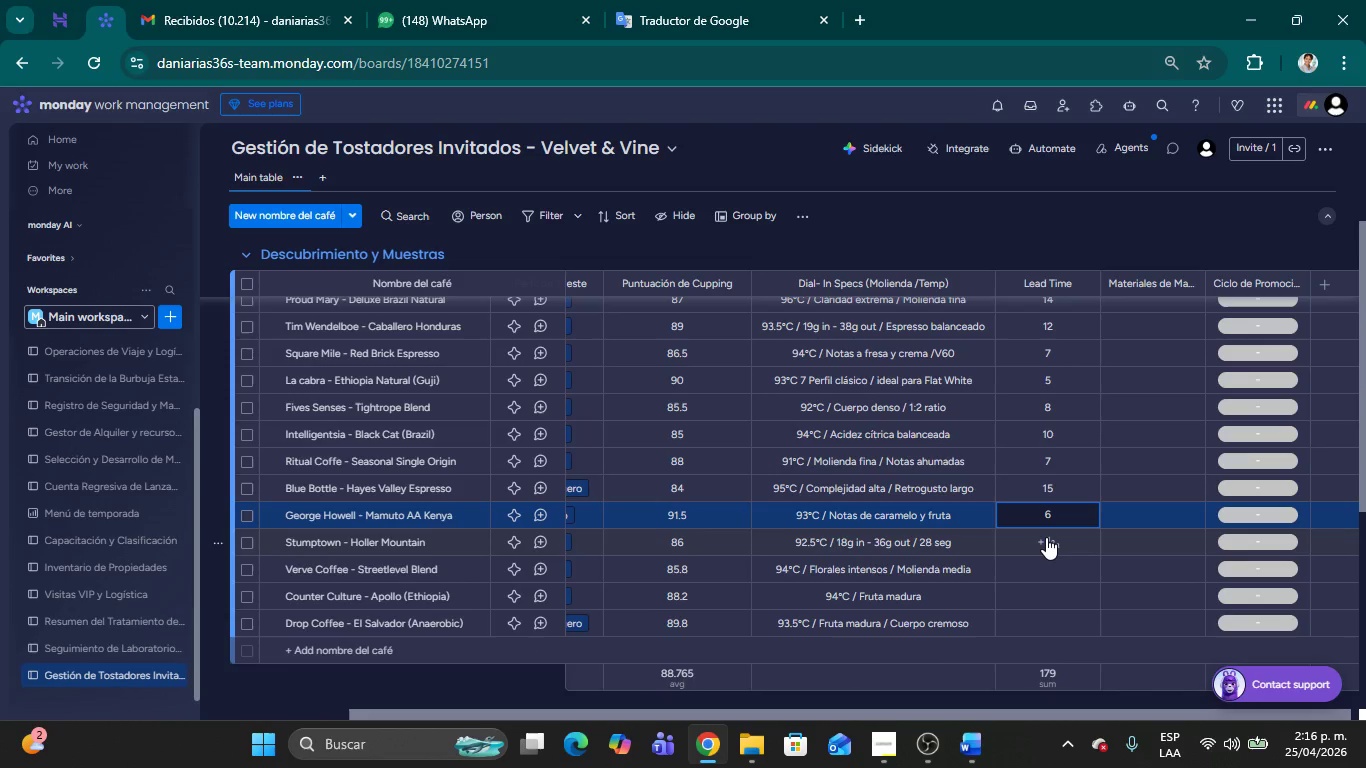 
left_click([1046, 538])
 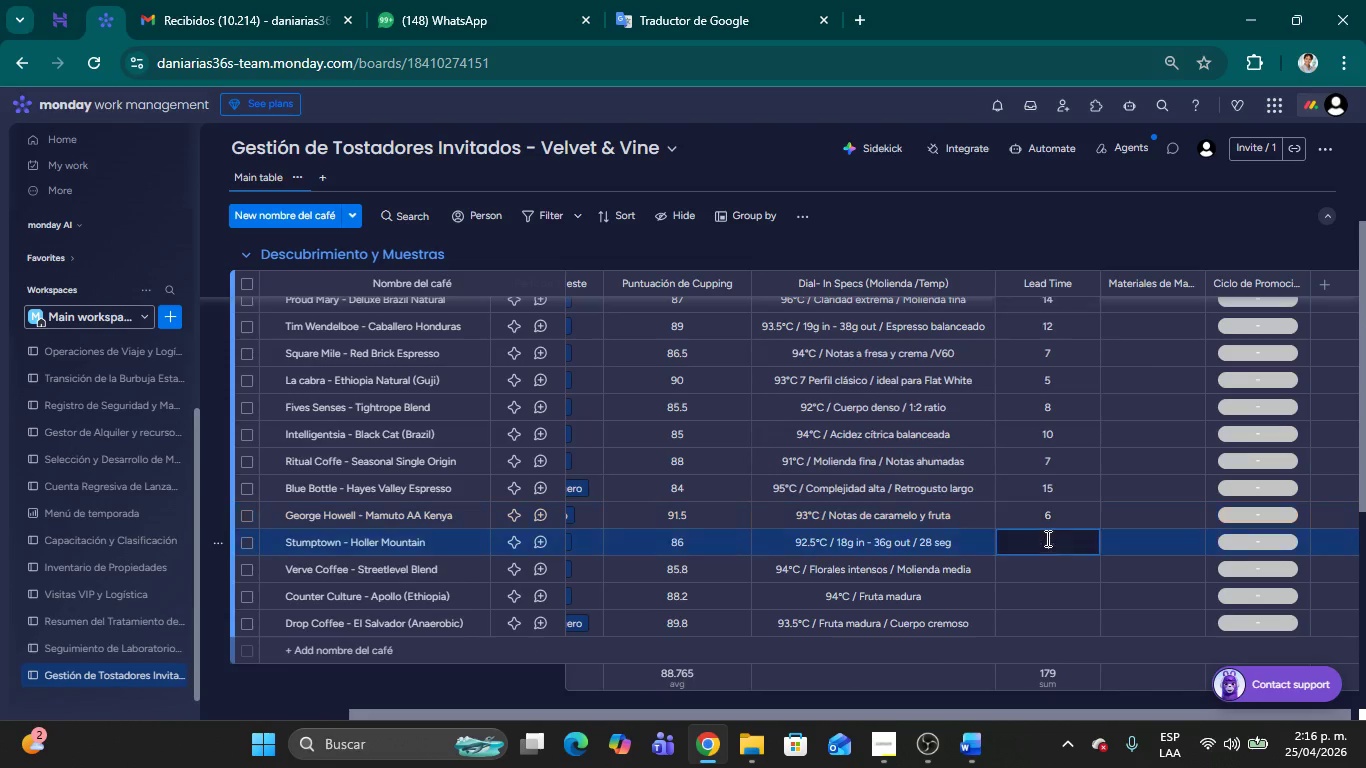 
key(7)
 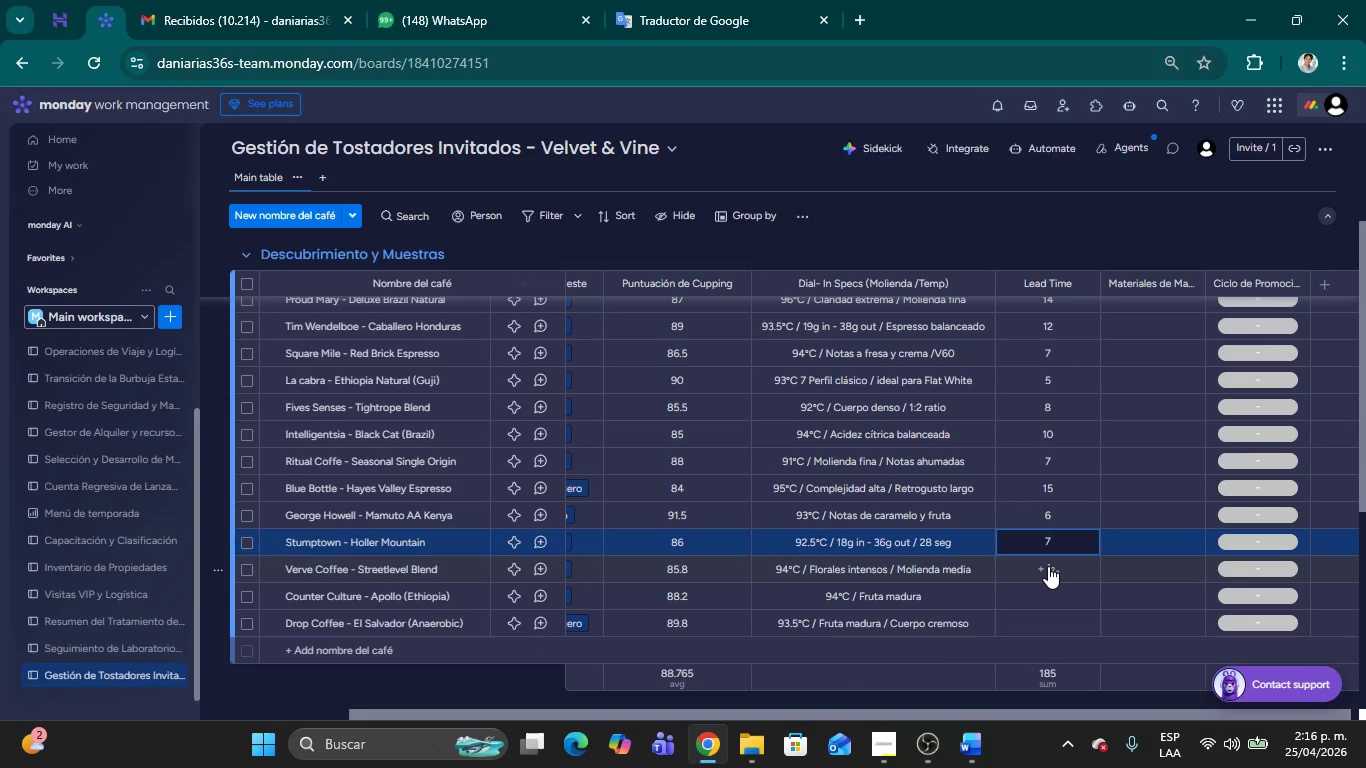 
left_click([1048, 566])
 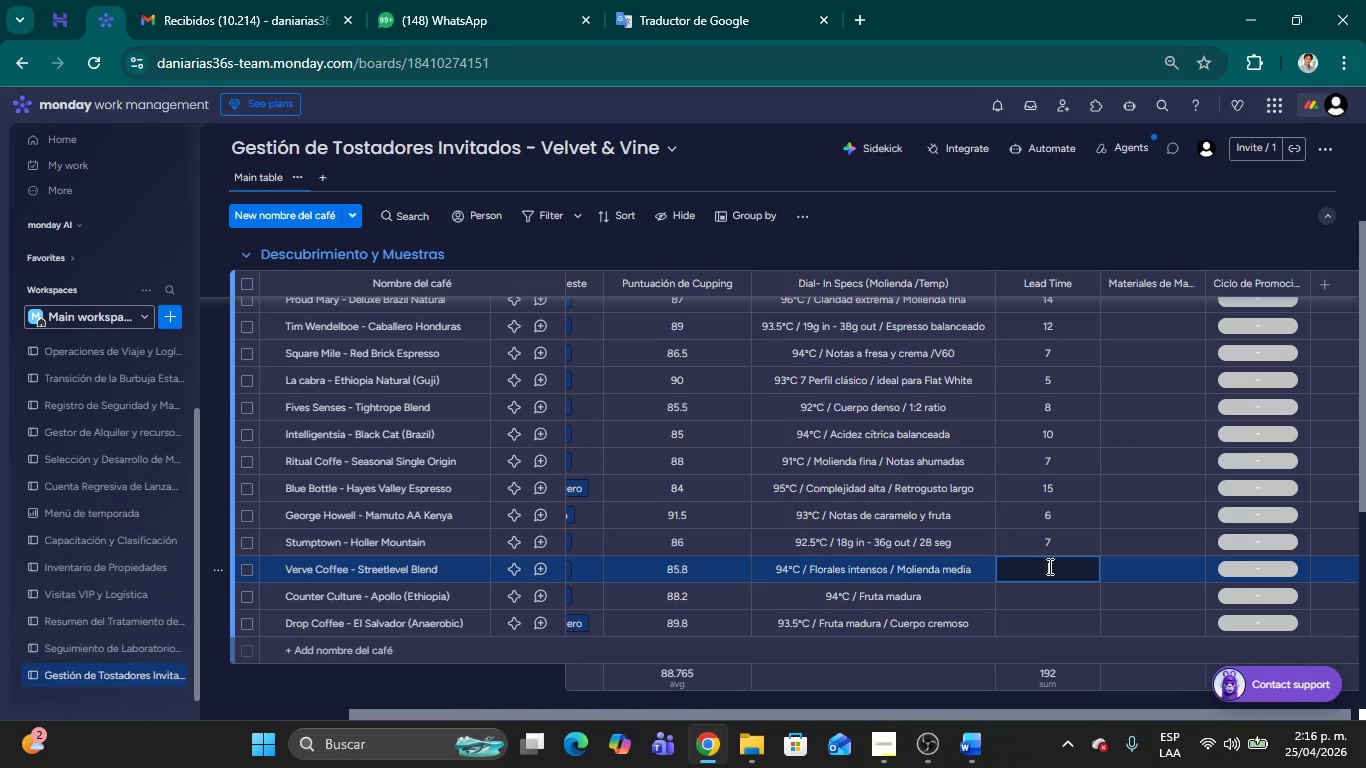 
key(9)
 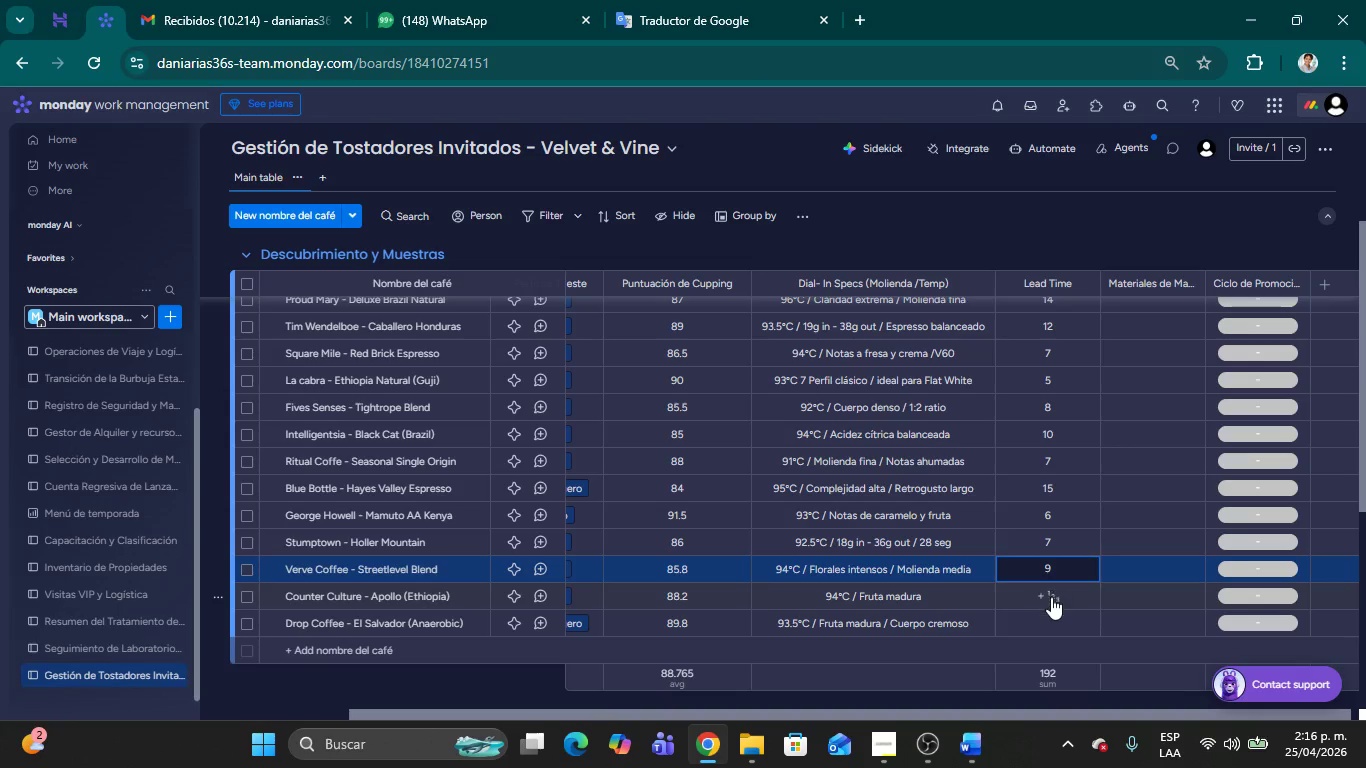 
left_click([1051, 599])
 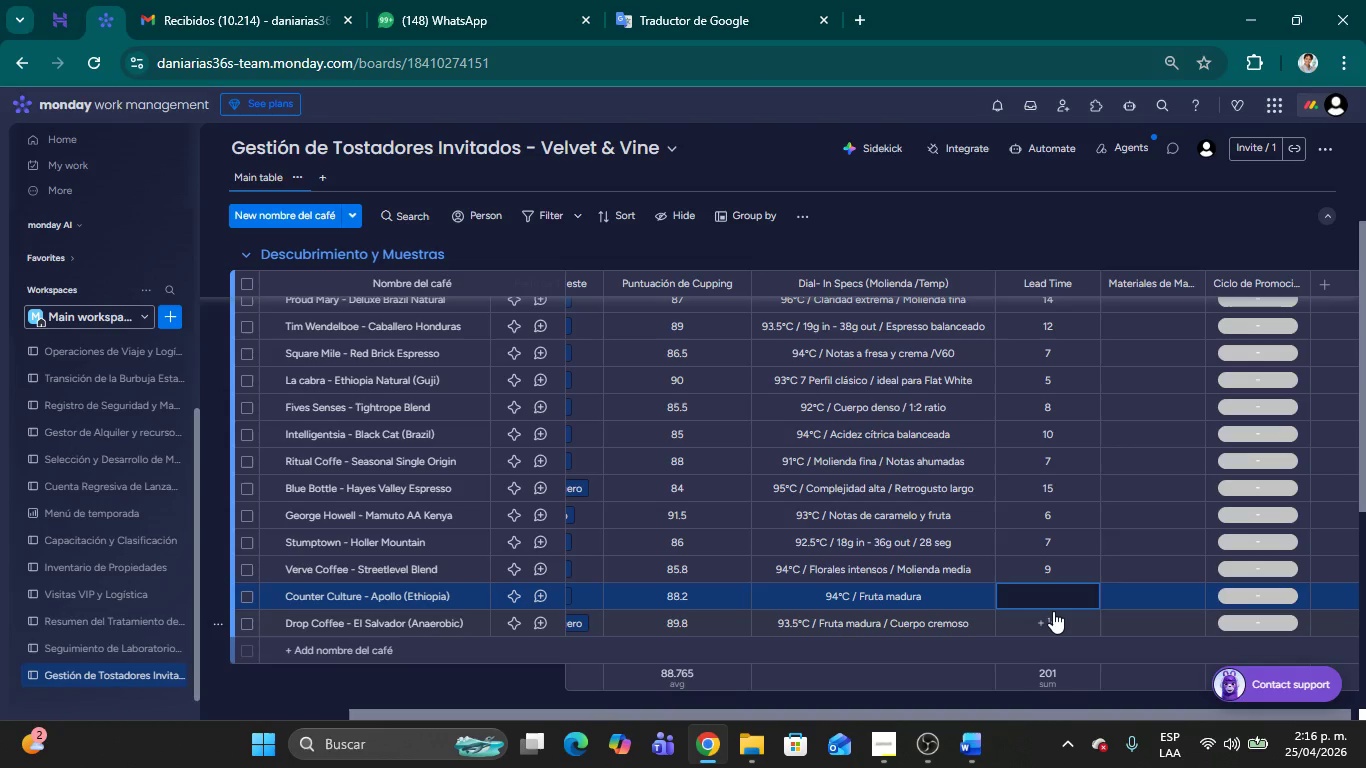 
type(14)
 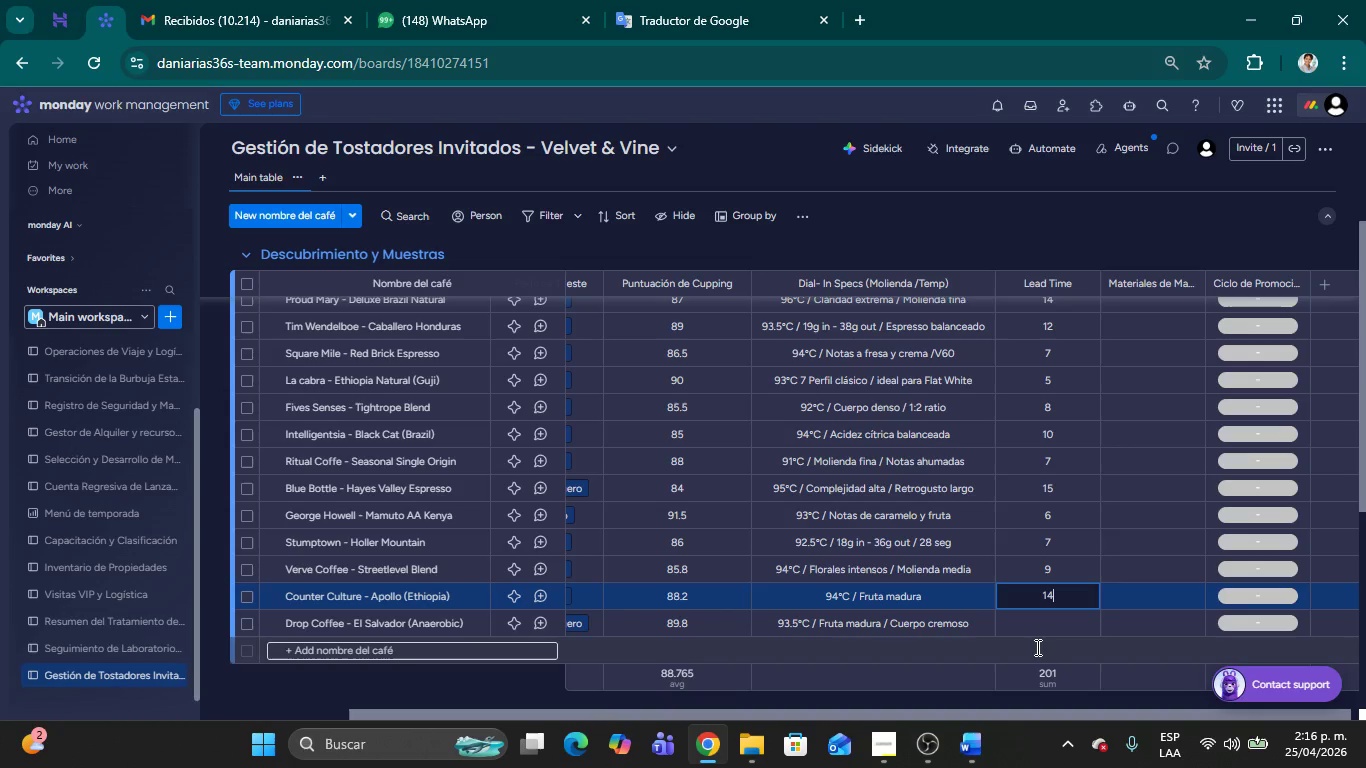 
wait(9.44)
 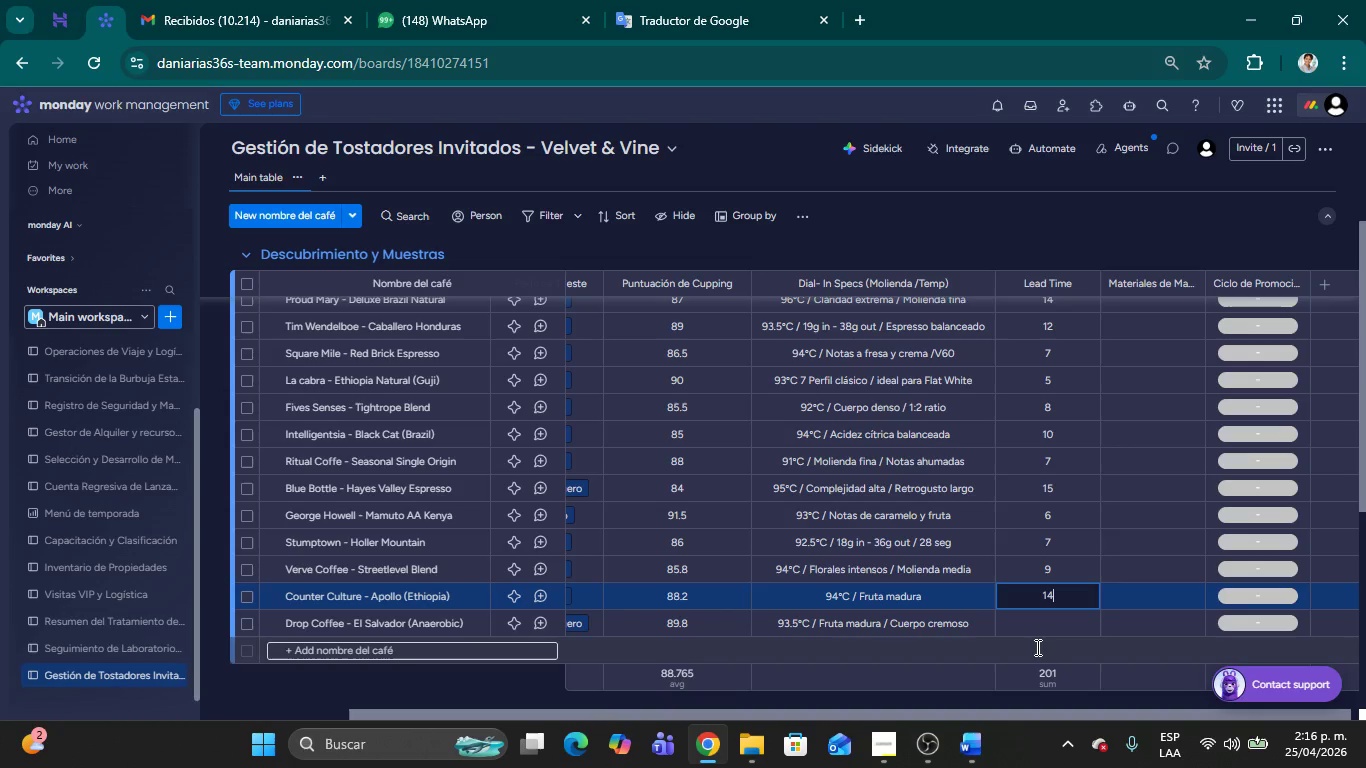 
left_click([1045, 627])
 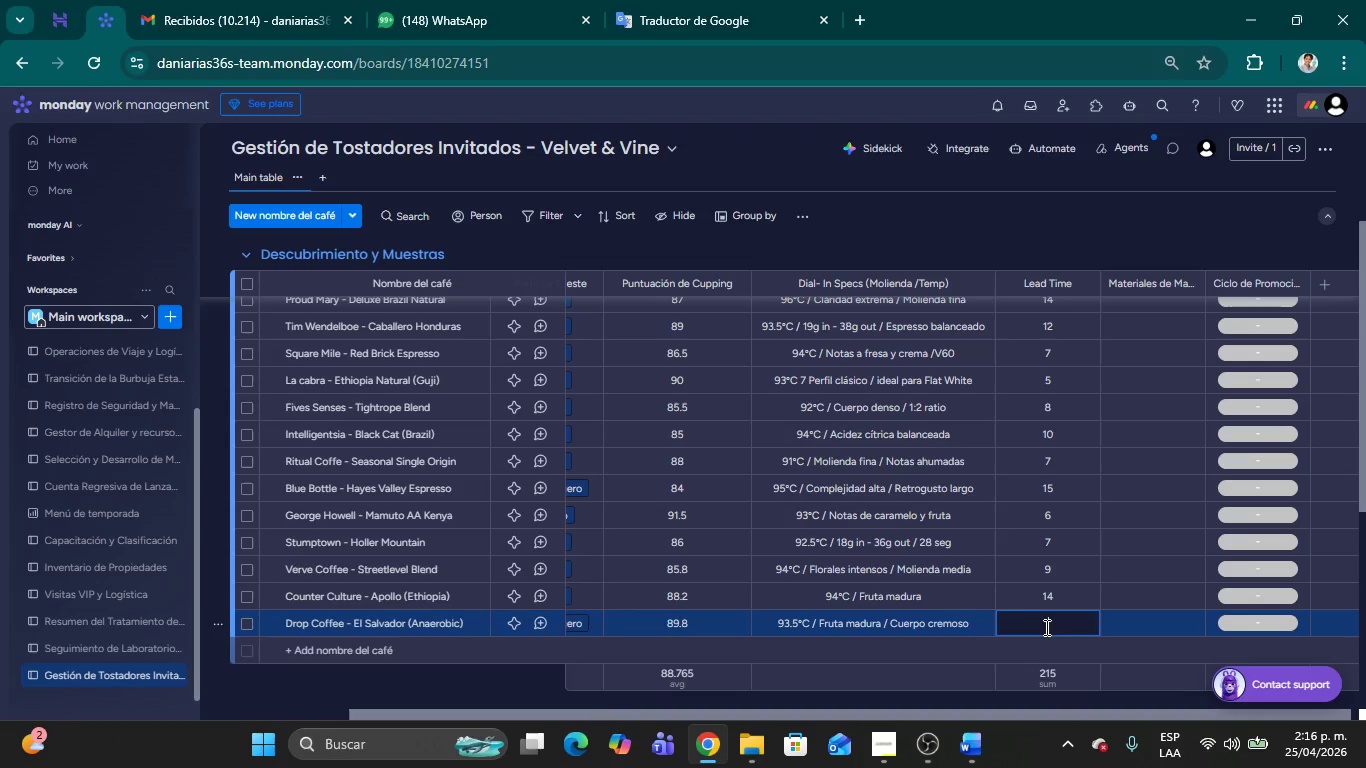 
type(12)
 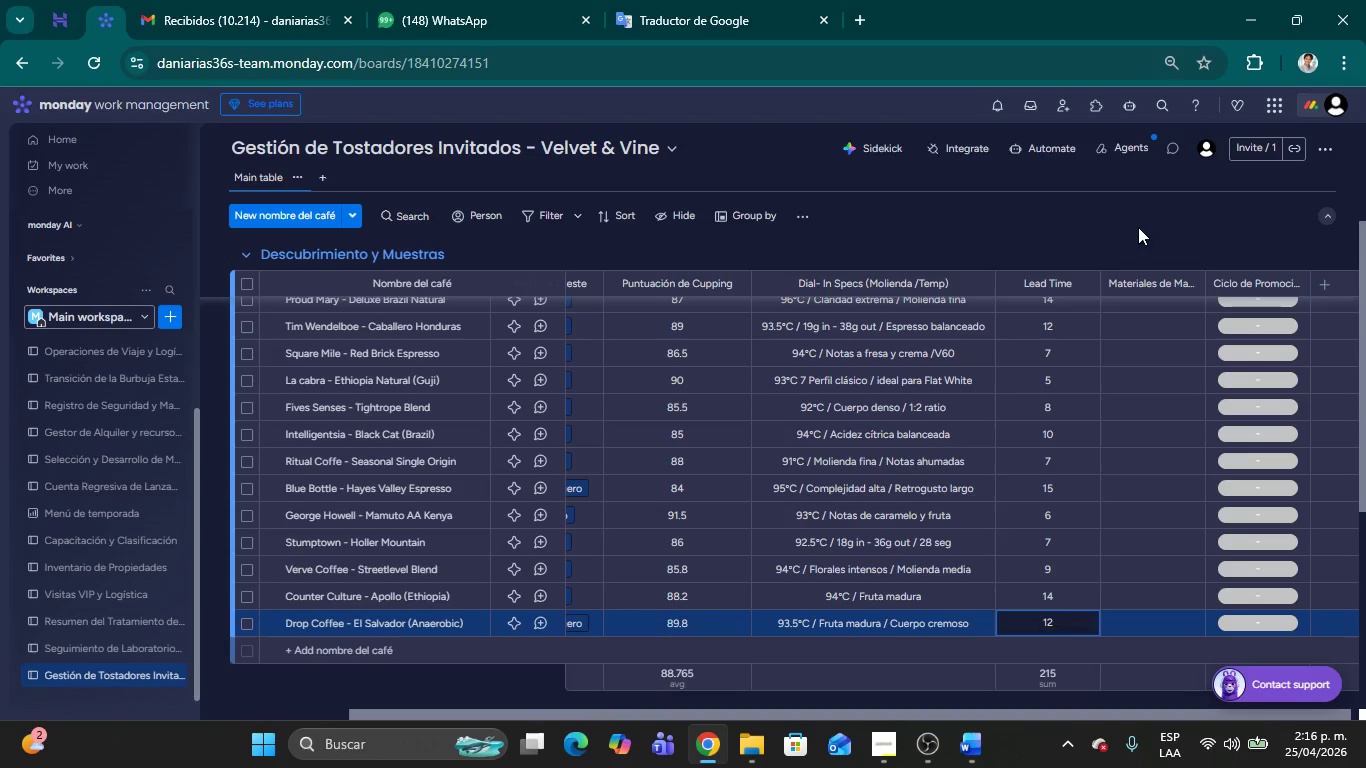 
left_click([1138, 227])
 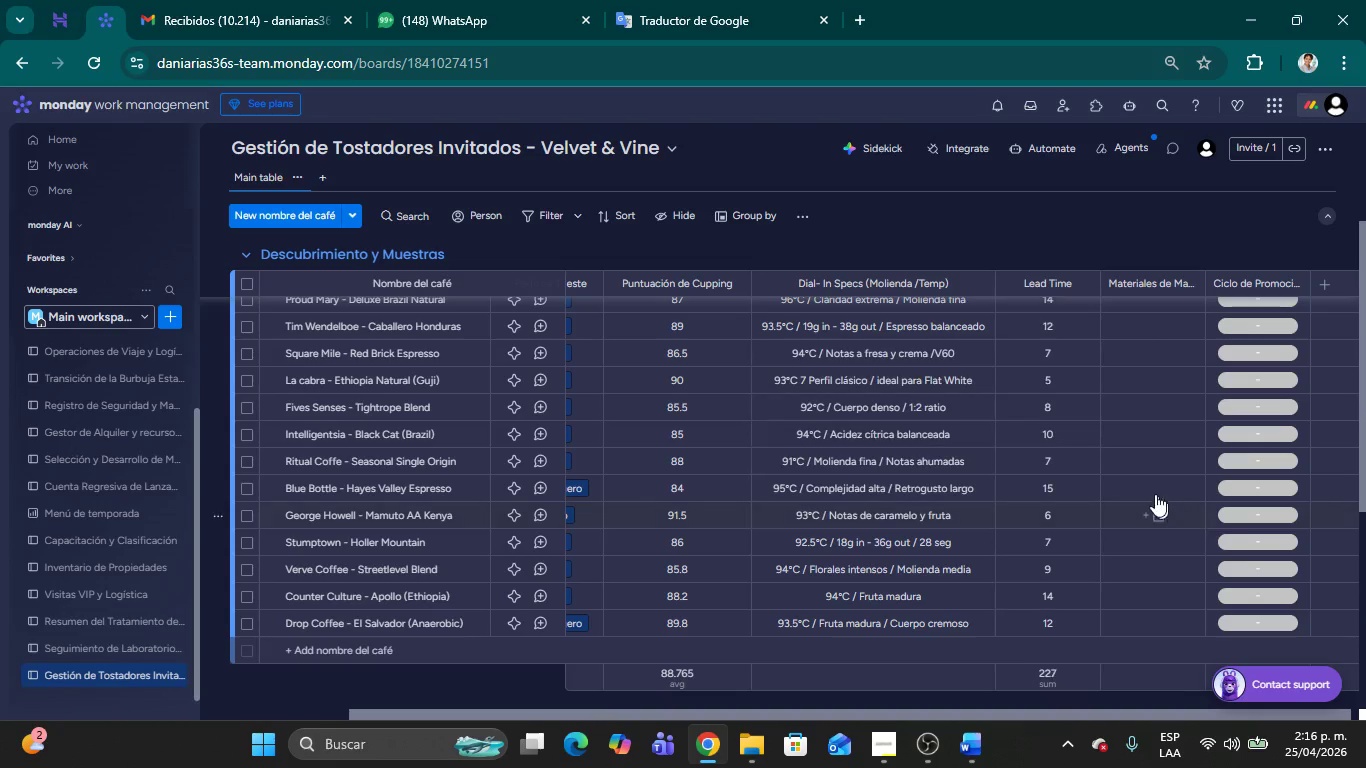 
scroll: coordinate [1154, 480], scroll_direction: up, amount: 6.0
 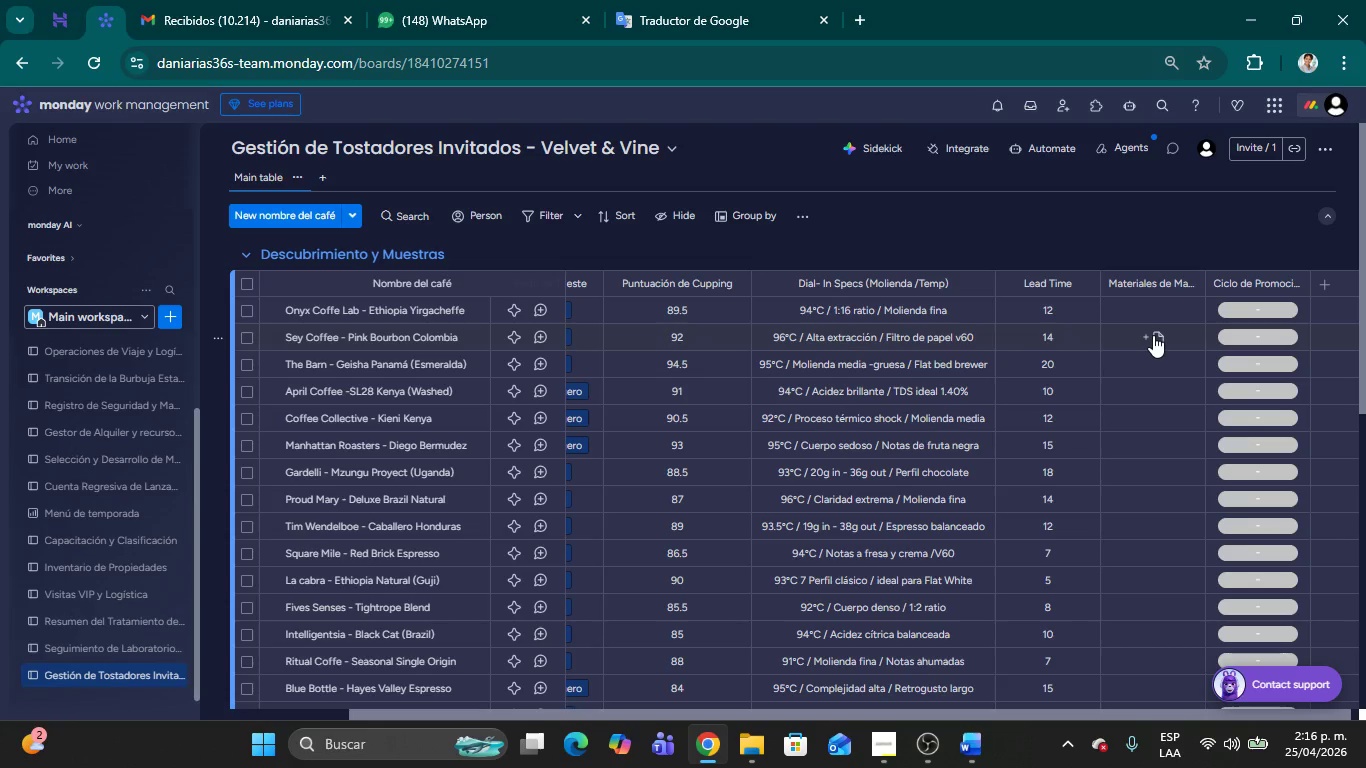 
wait(6.24)
 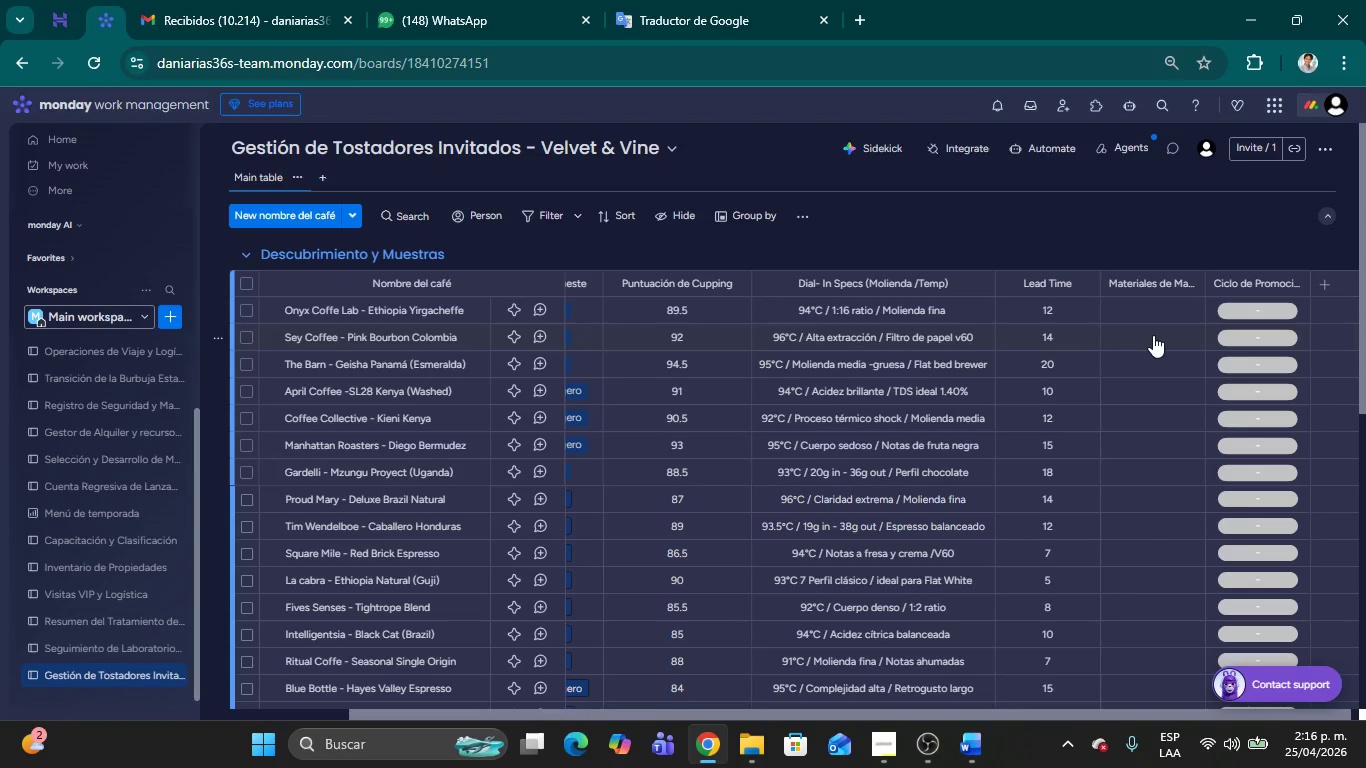 
left_click([1263, 304])
 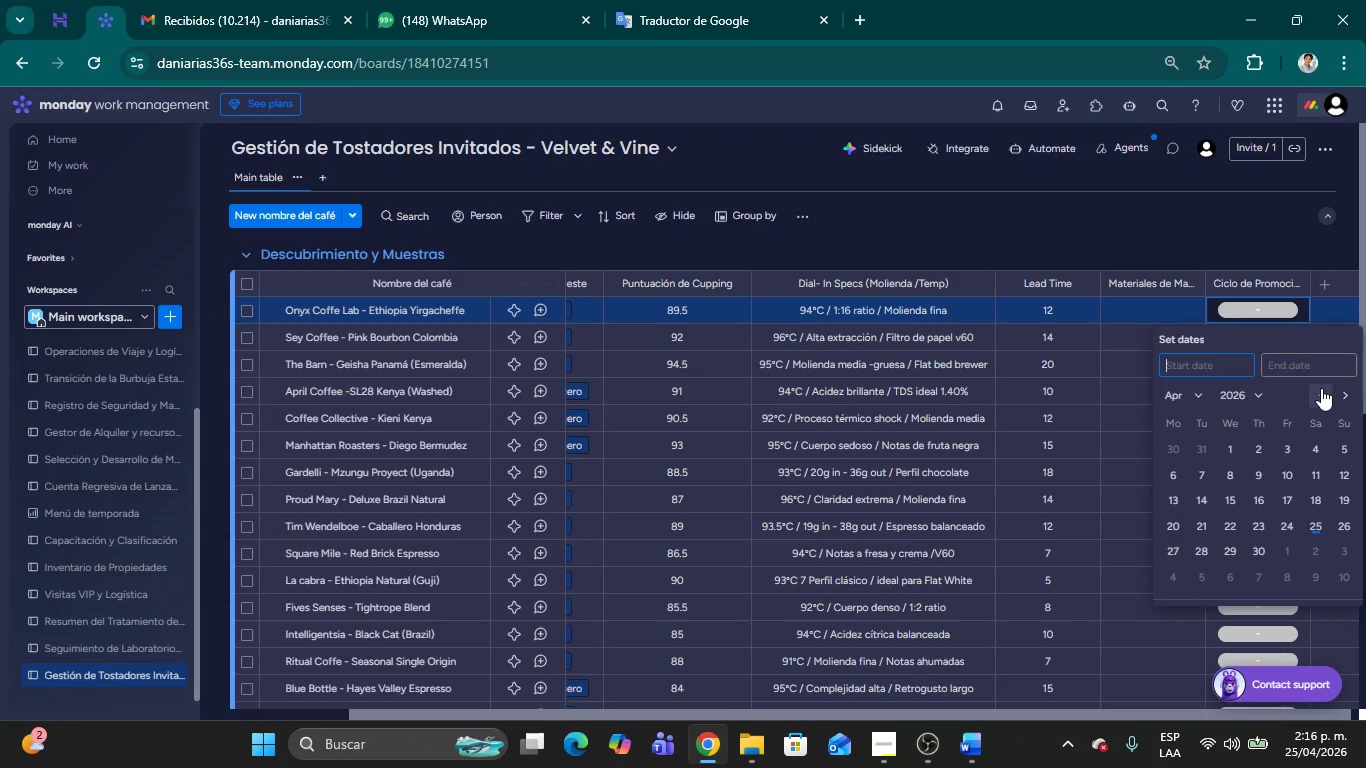 
left_click([1346, 392])
 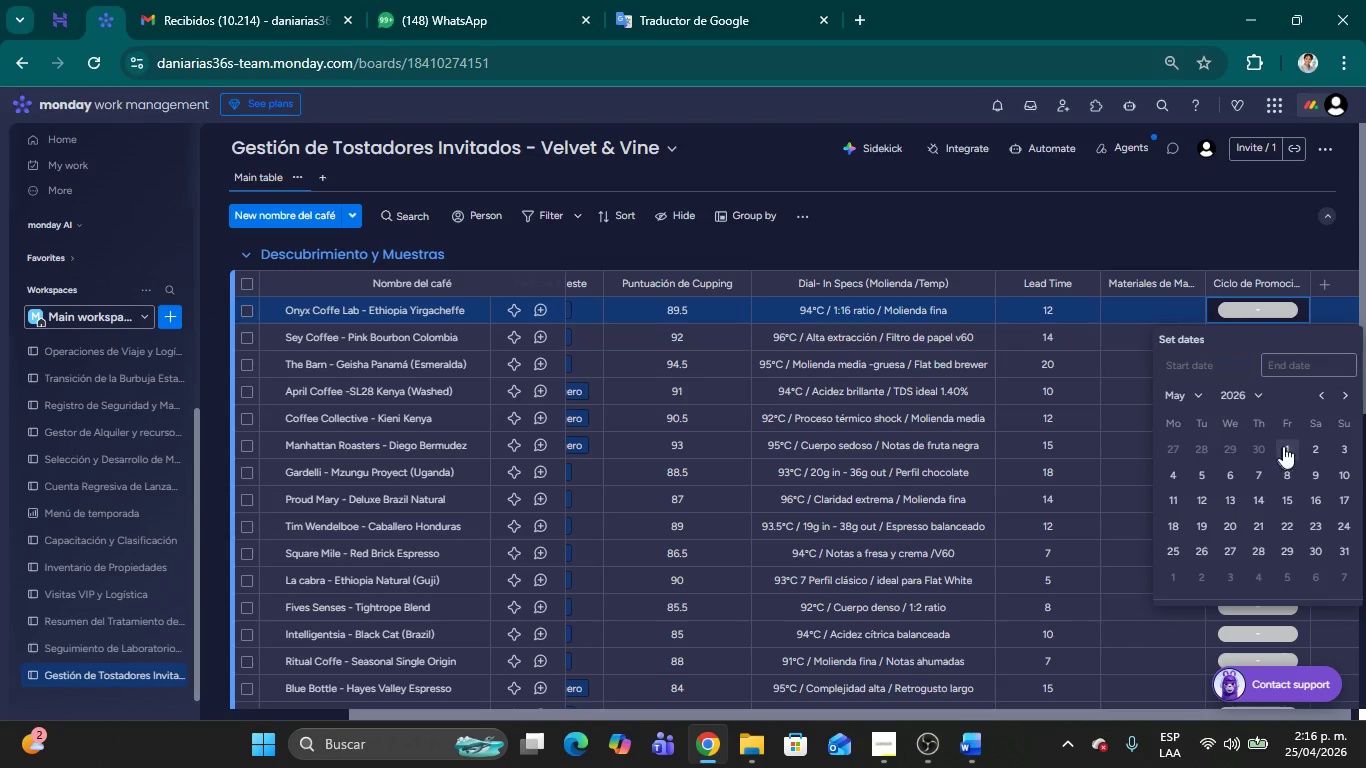 
left_click([1283, 446])
 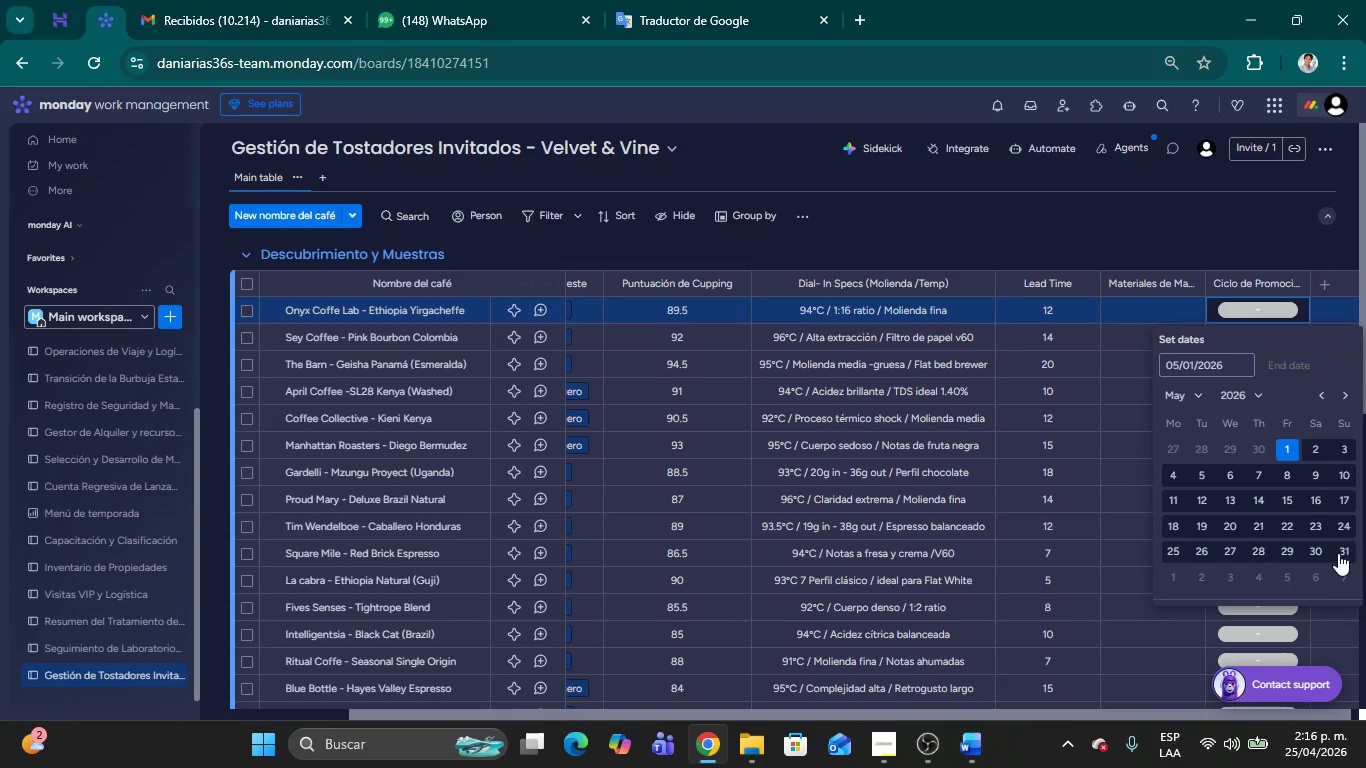 
left_click([1344, 550])
 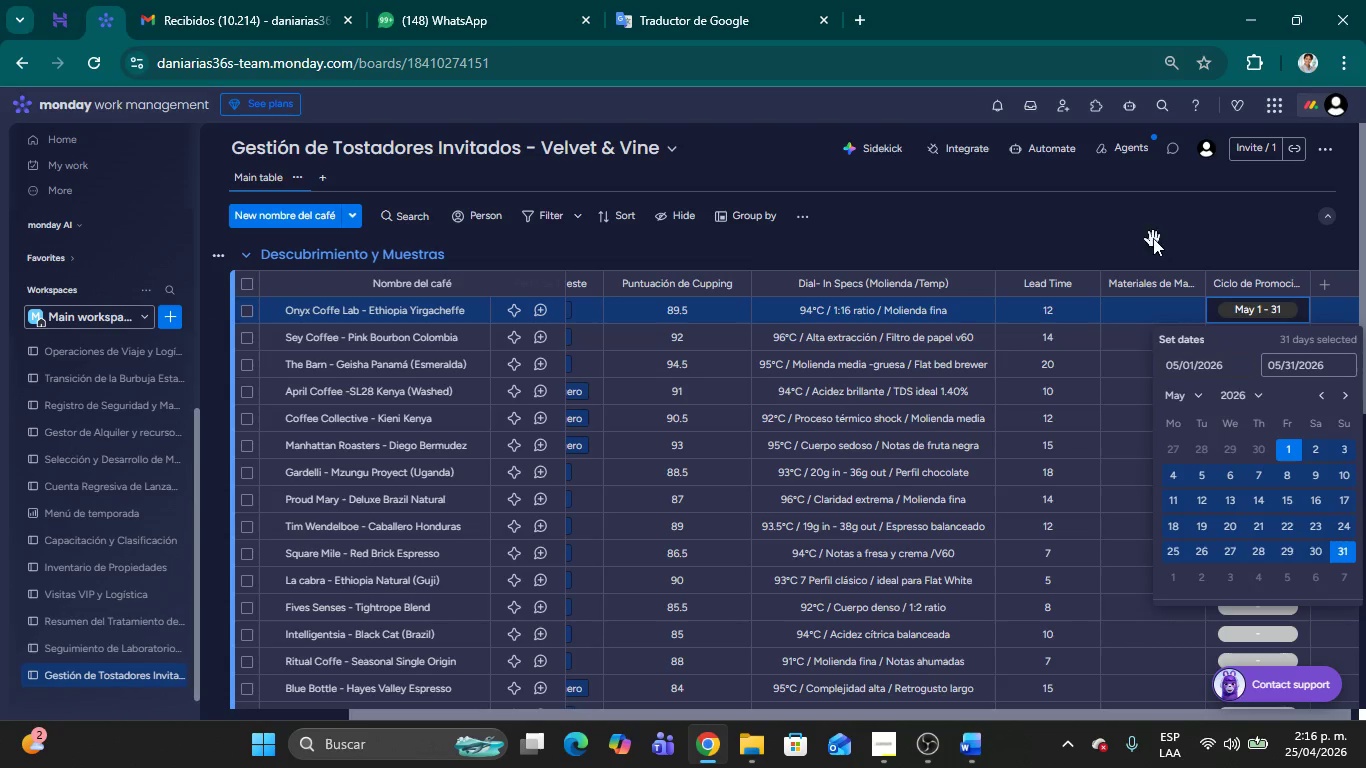 
left_click([1149, 232])
 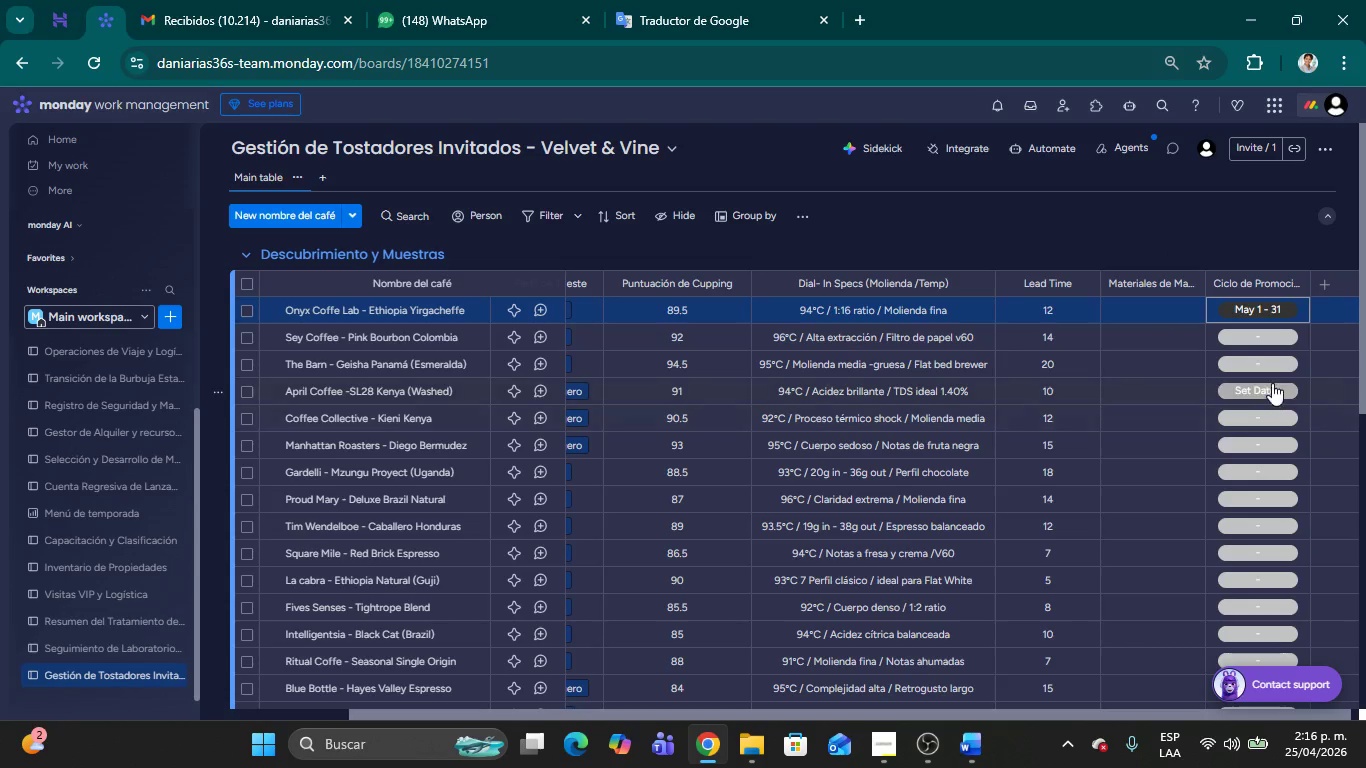 
left_click([1253, 335])
 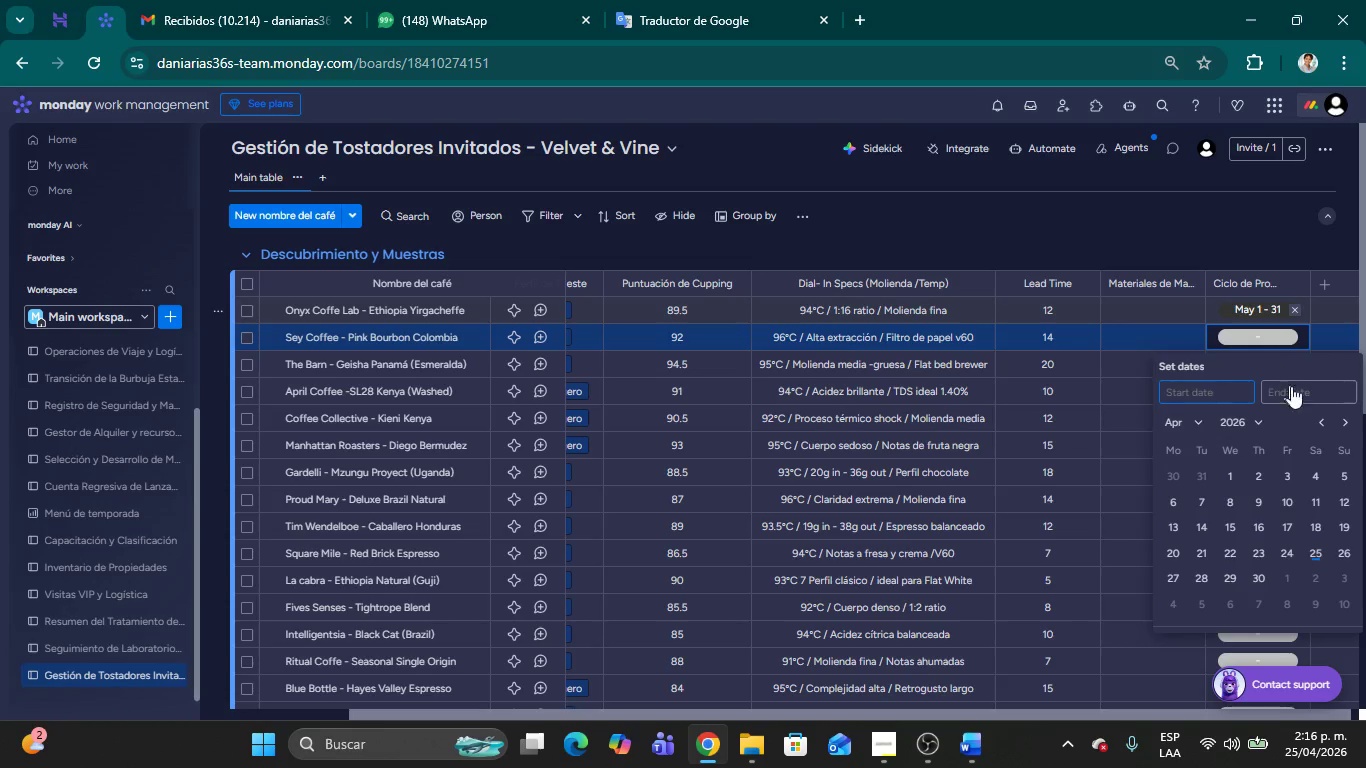 
double_click([1347, 417])
 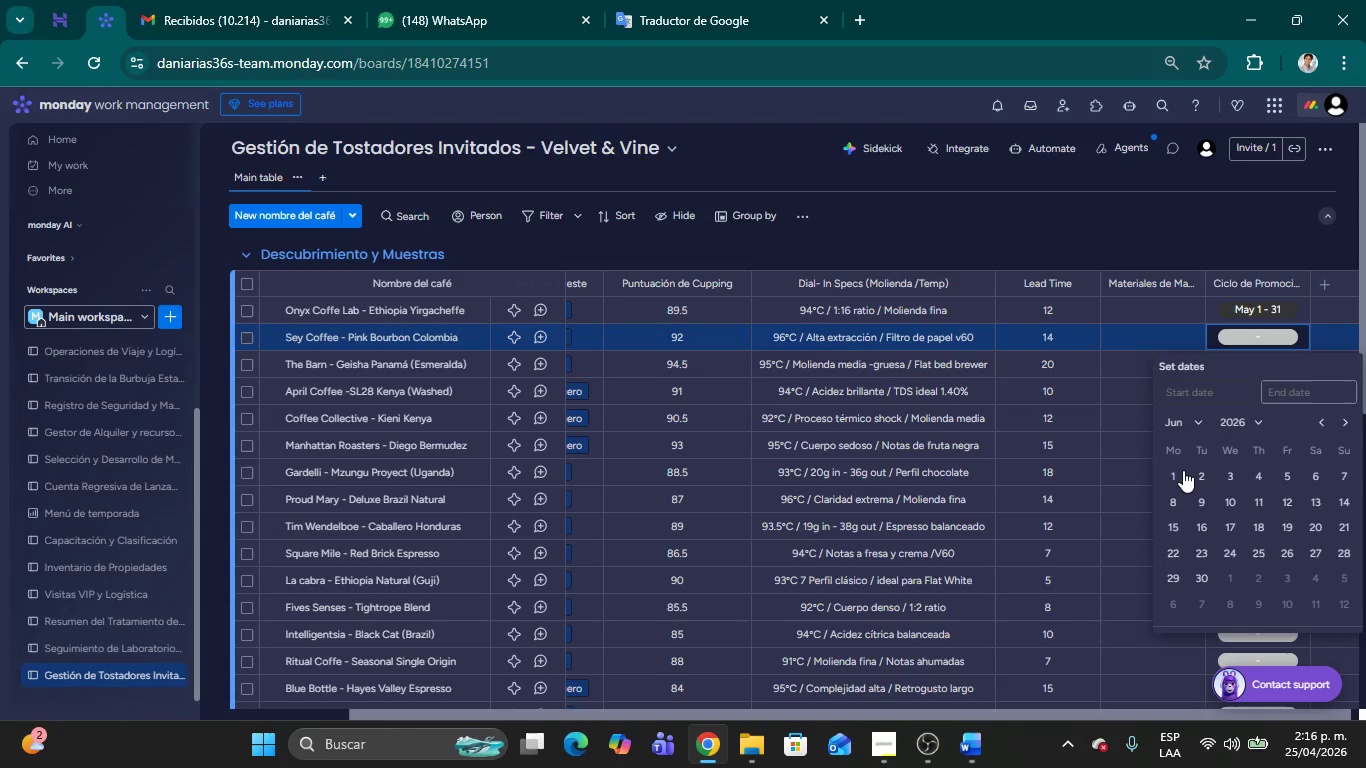 
left_click([1174, 473])
 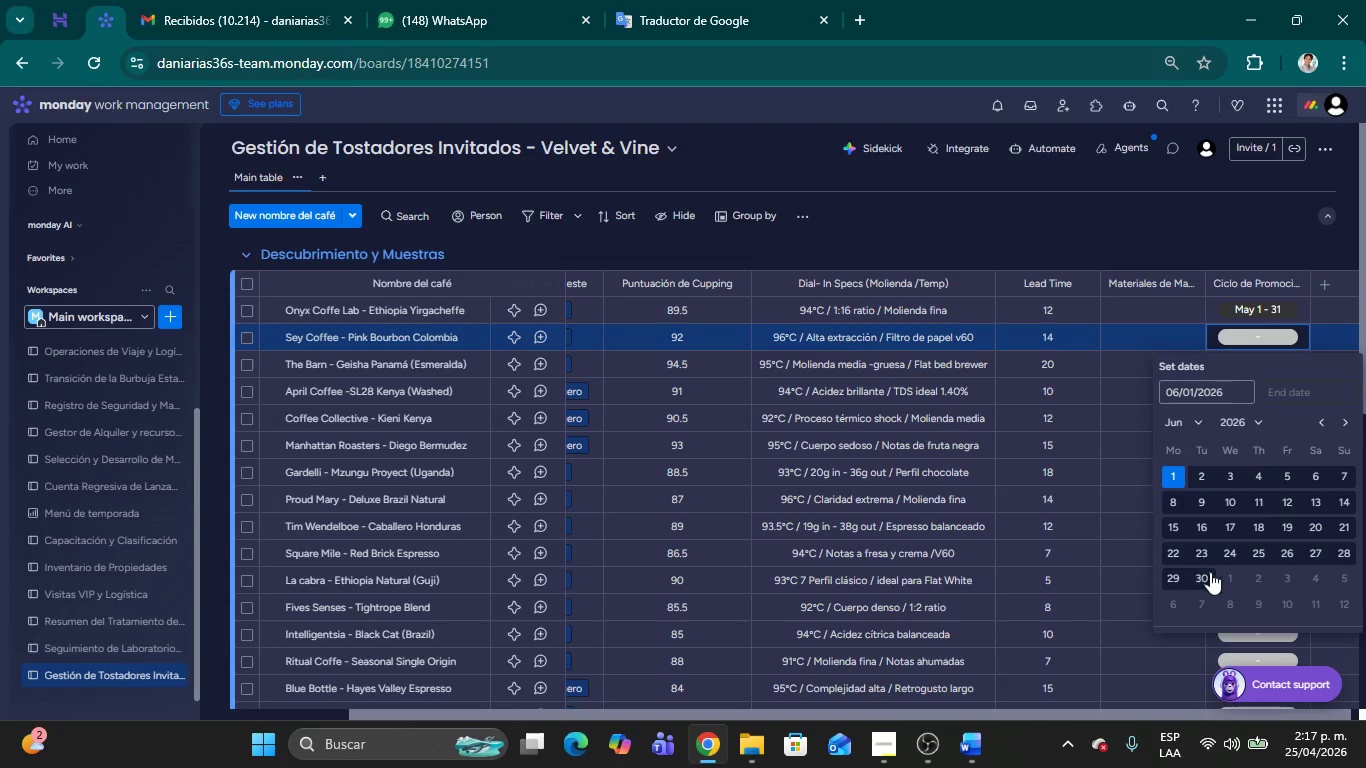 
left_click([1210, 572])
 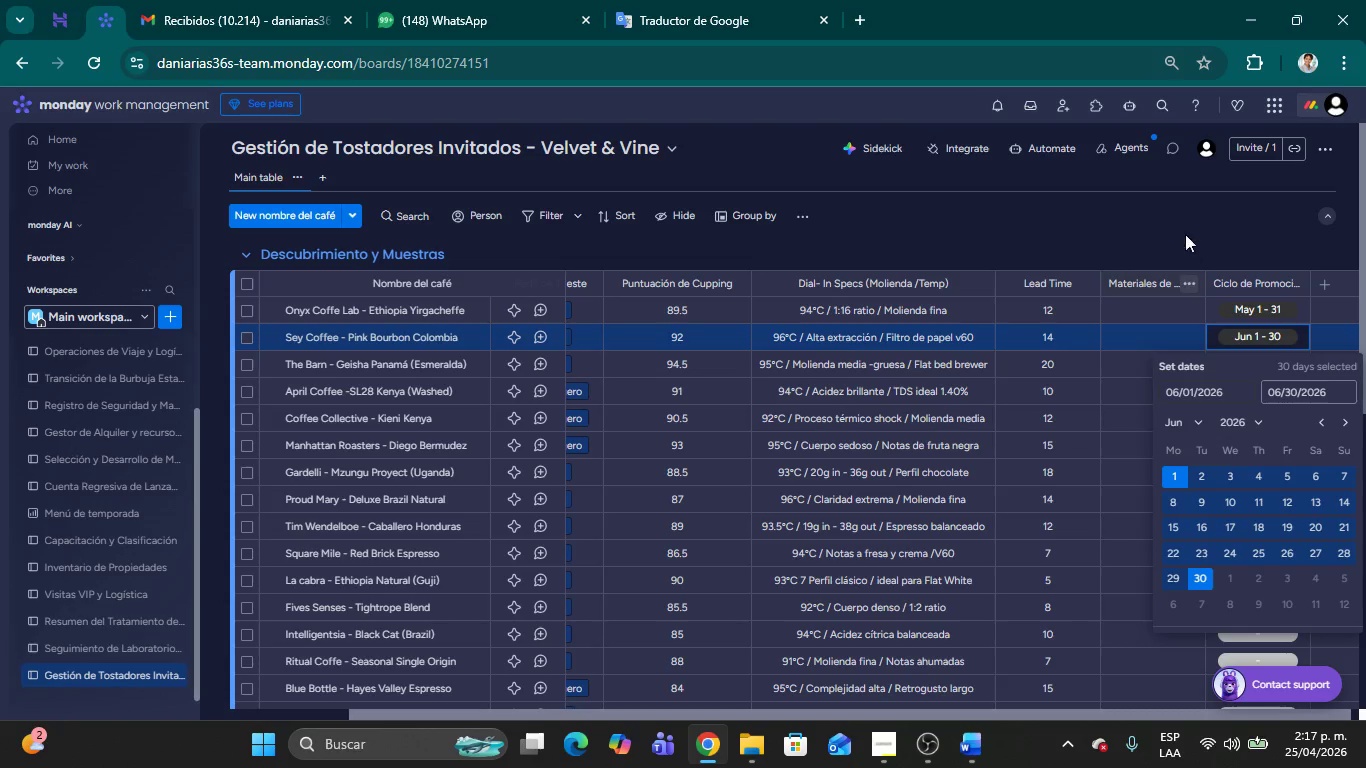 
left_click([1182, 216])
 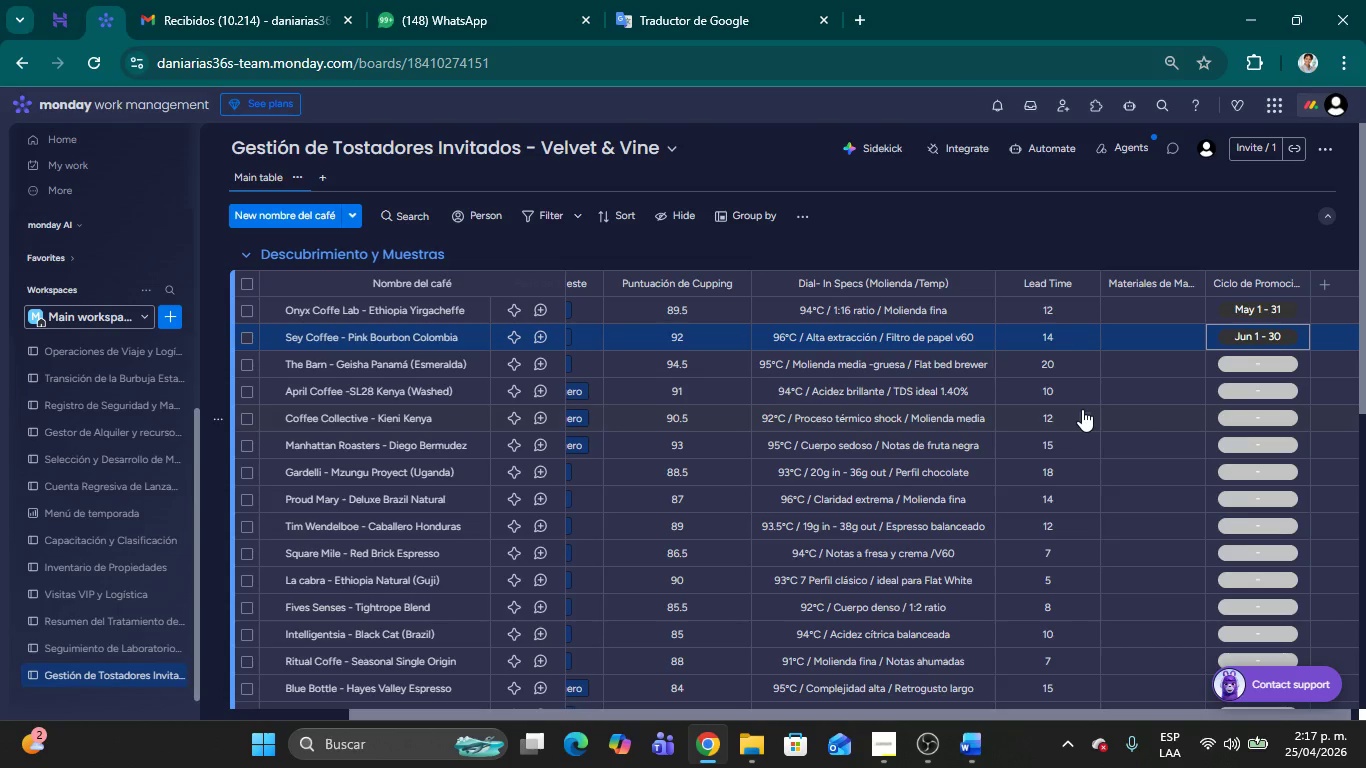 
left_click([1233, 363])
 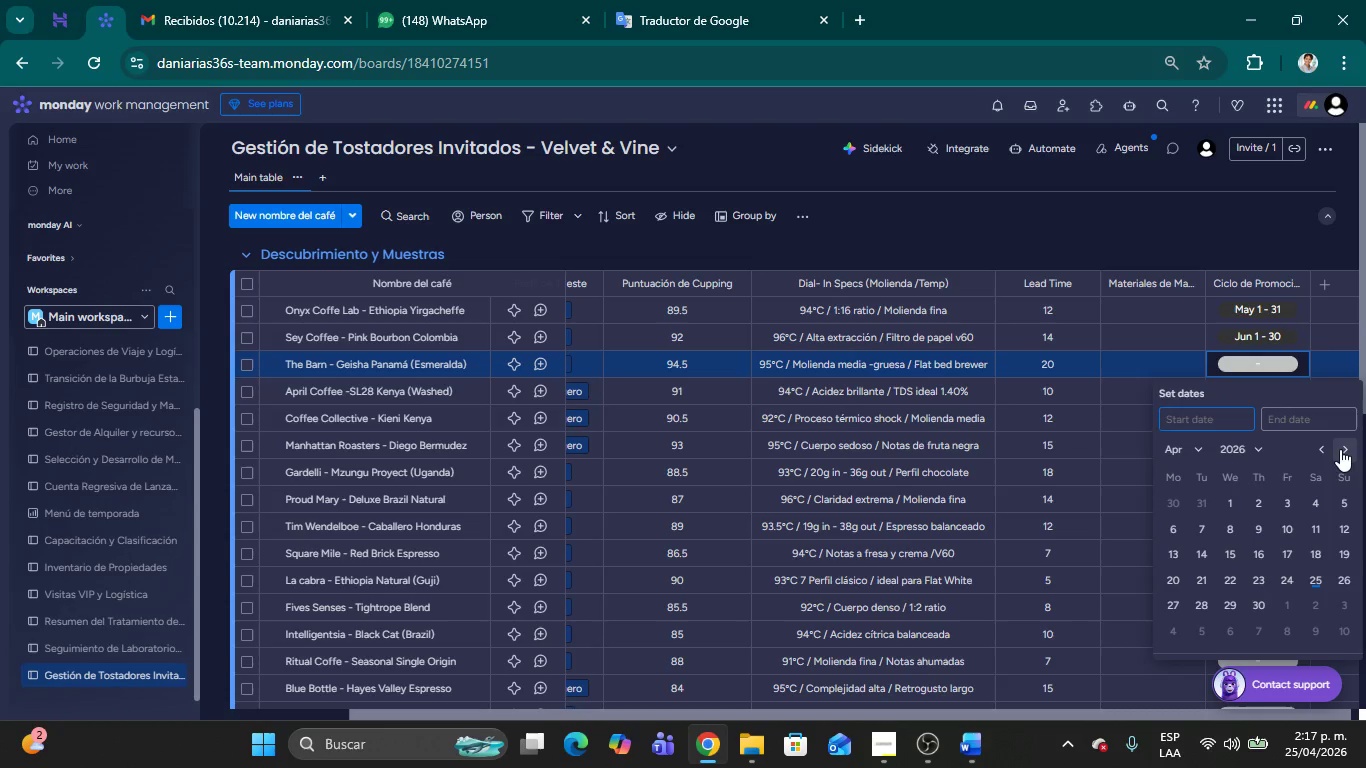 
double_click([1340, 449])
 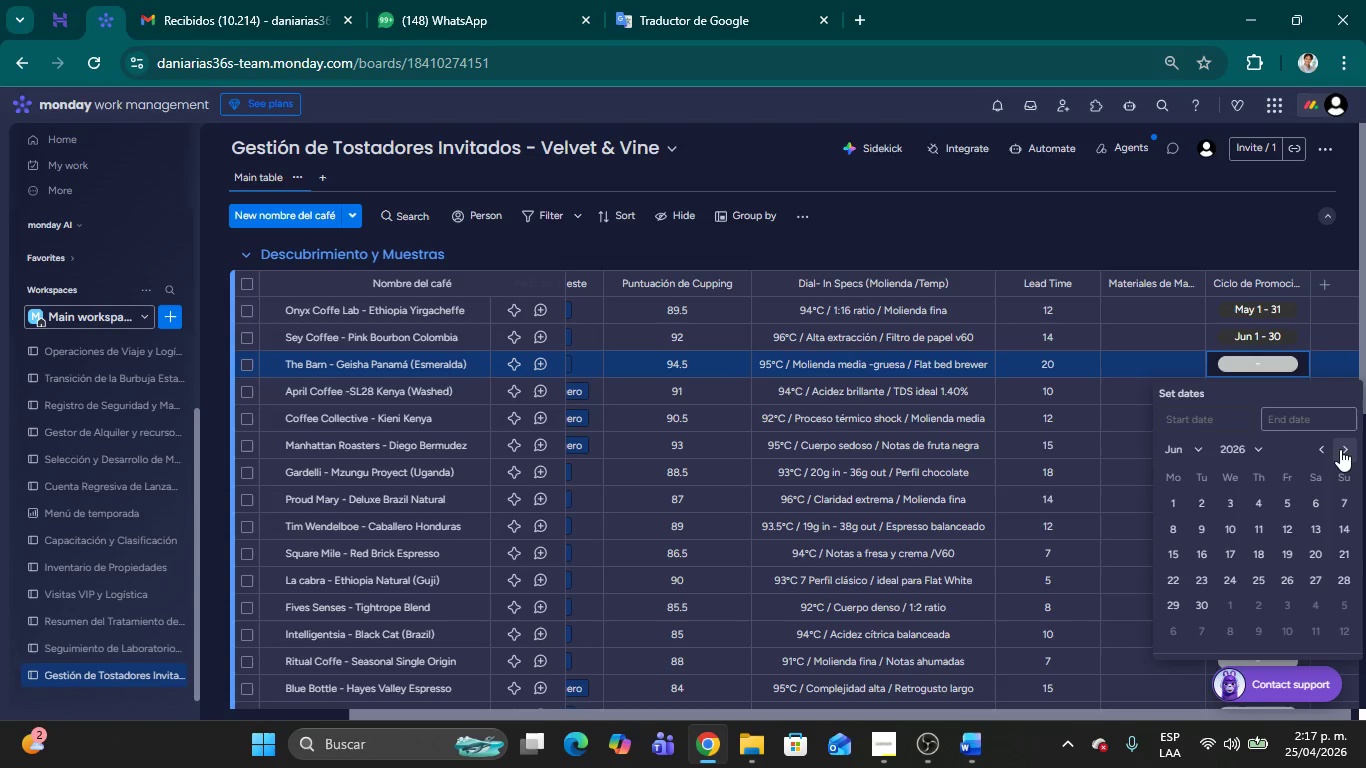 
left_click([1340, 449])
 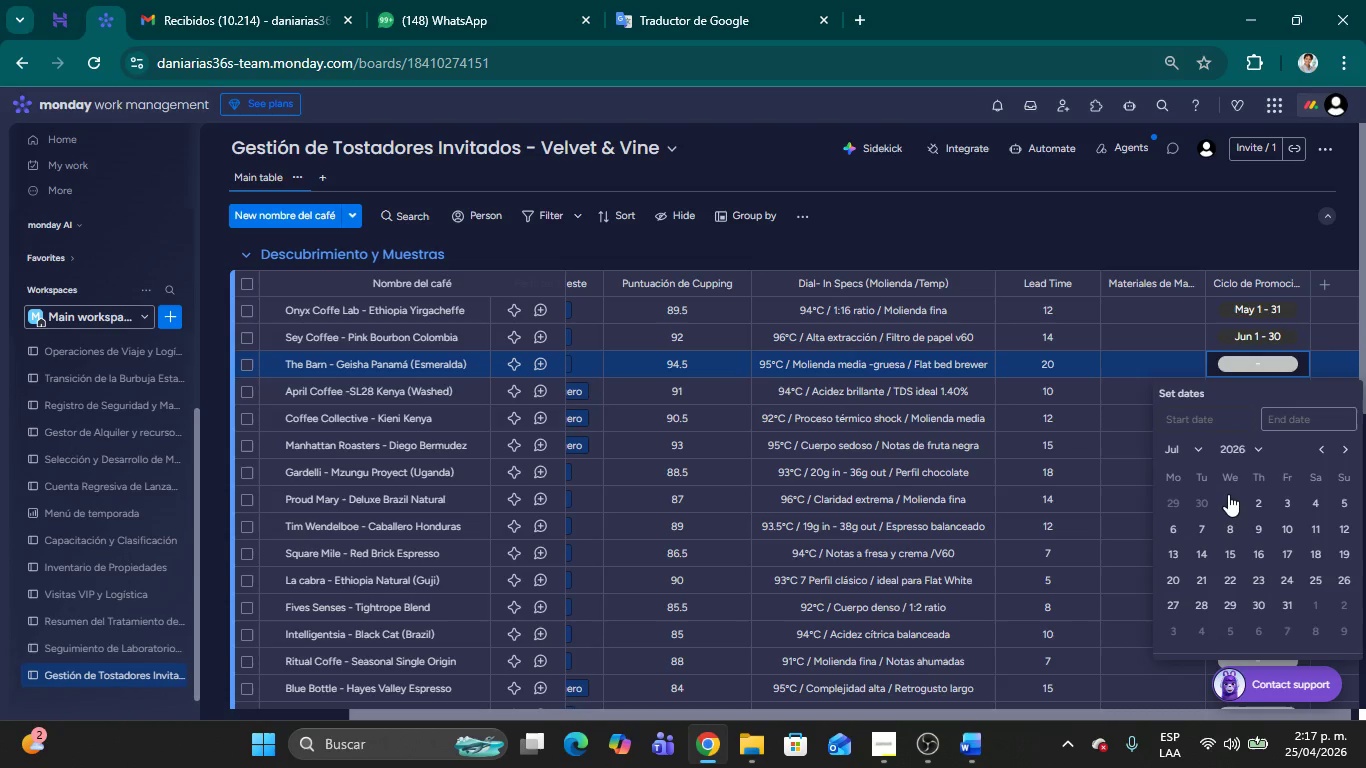 
left_click([1228, 499])
 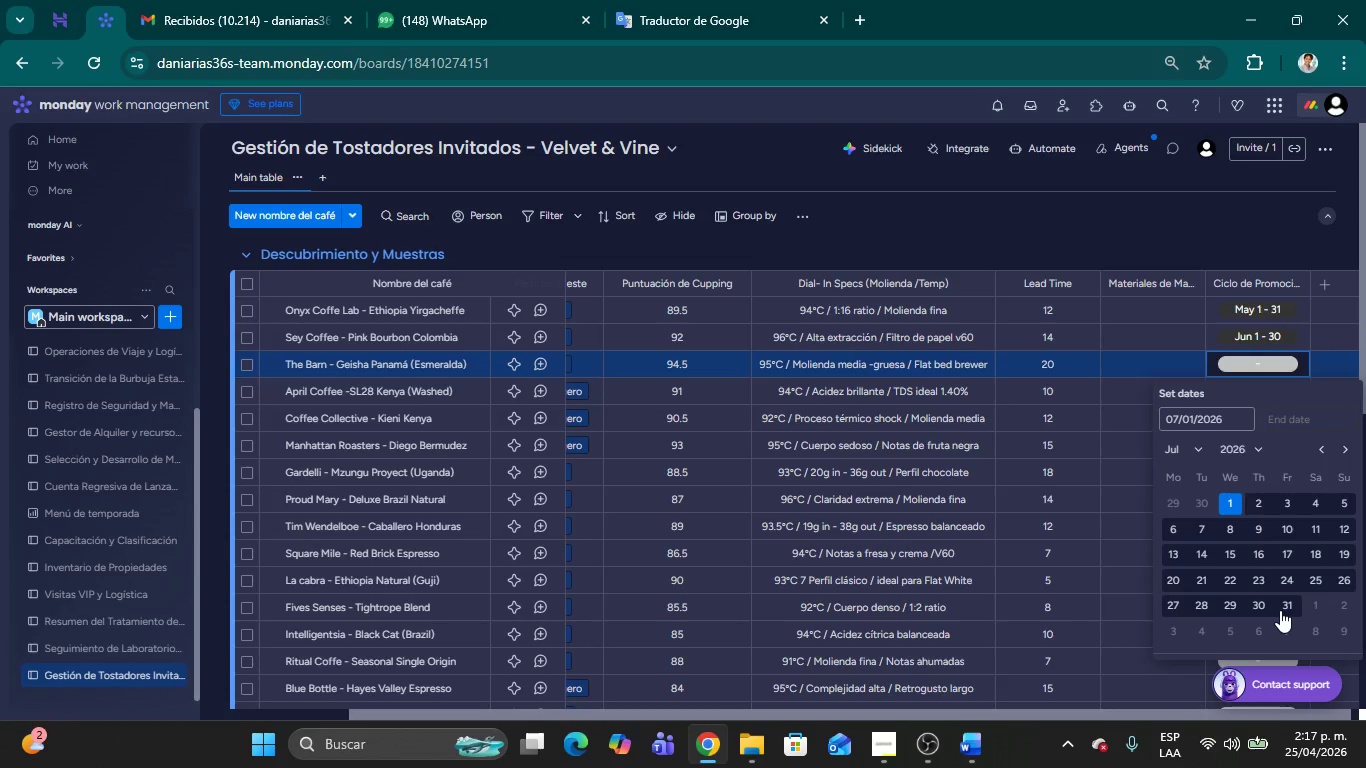 
left_click([1282, 608])
 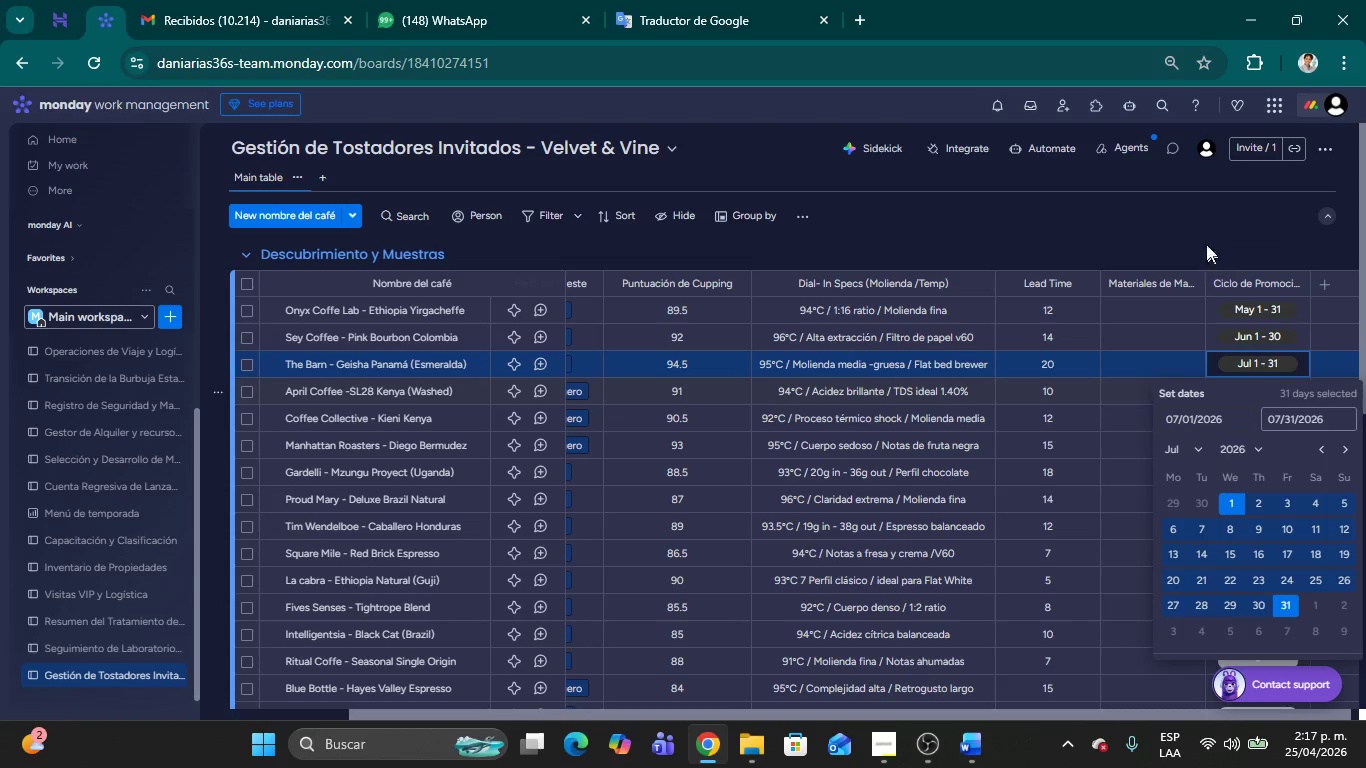 
left_click([1190, 223])
 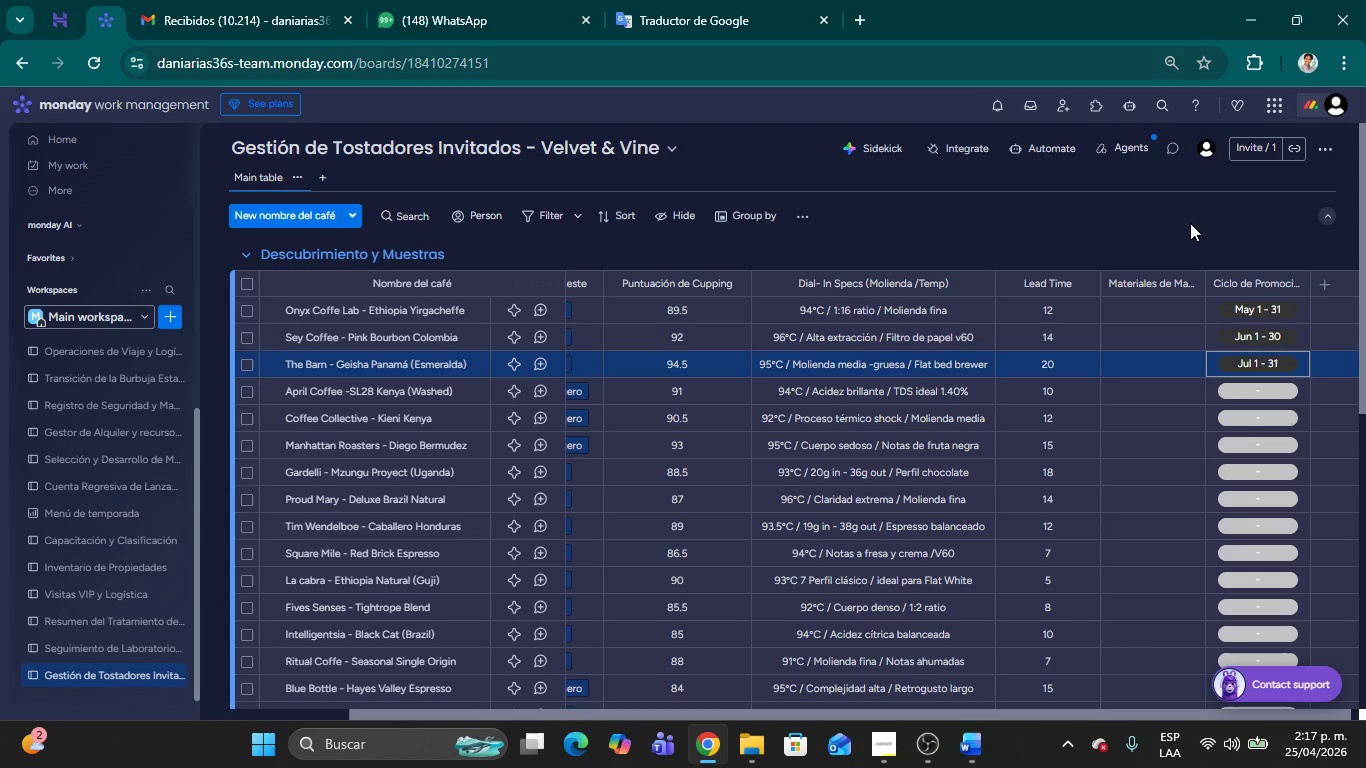 
left_click([1279, 395])
 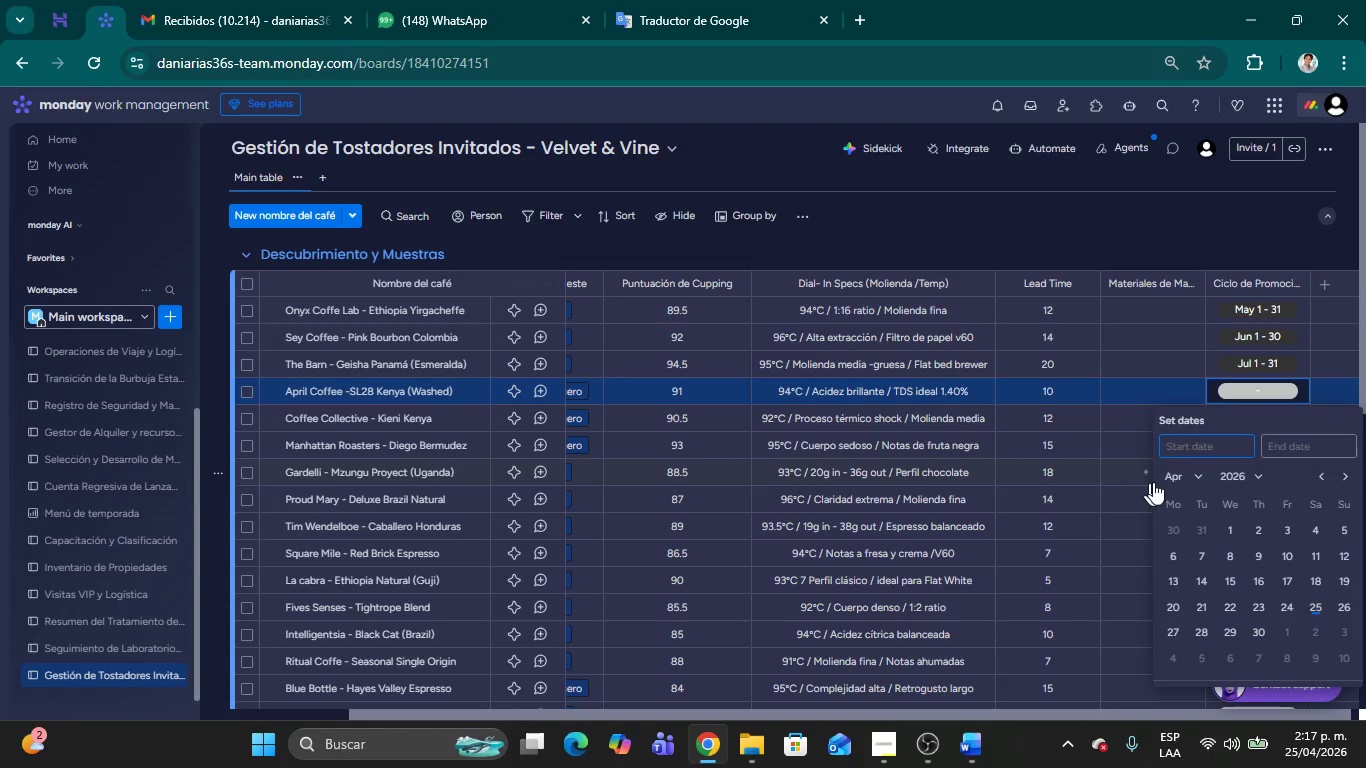 
left_click([1202, 474])
 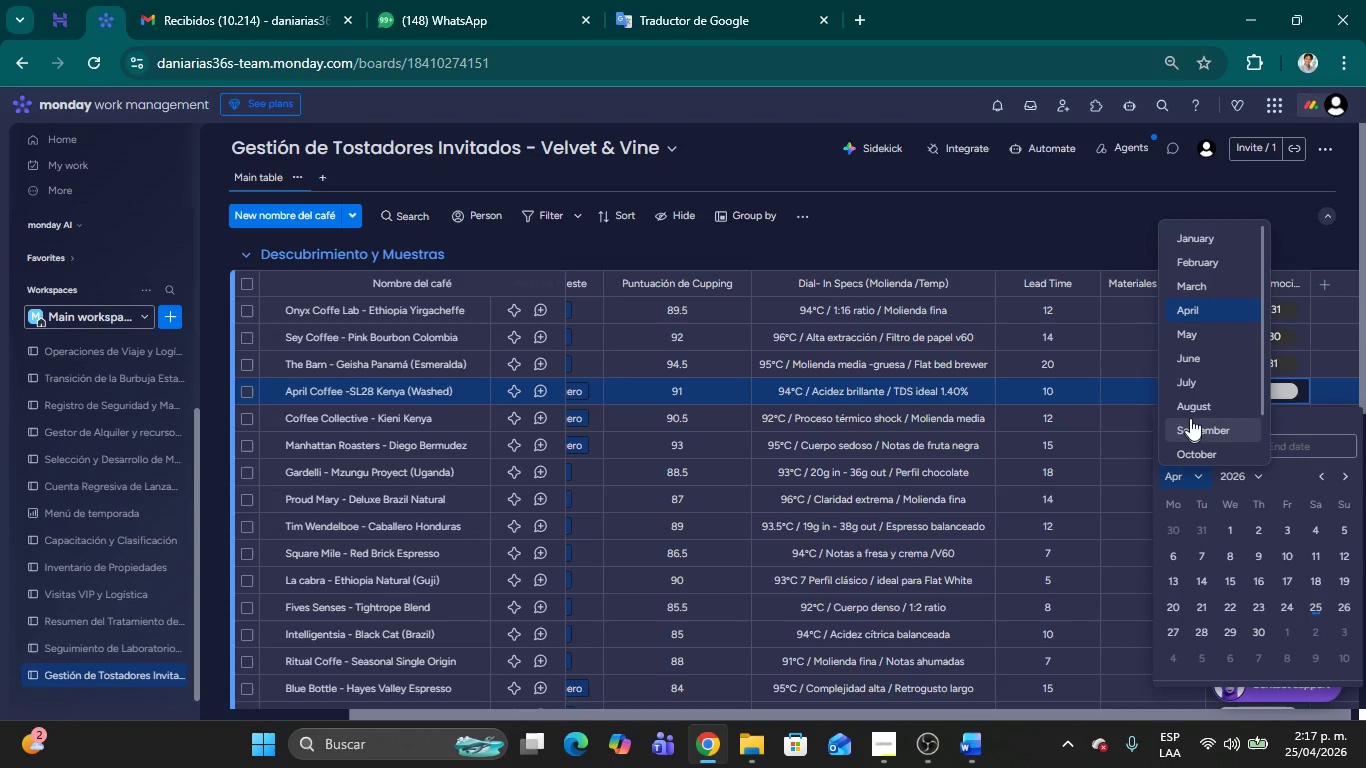 
left_click([1189, 408])
 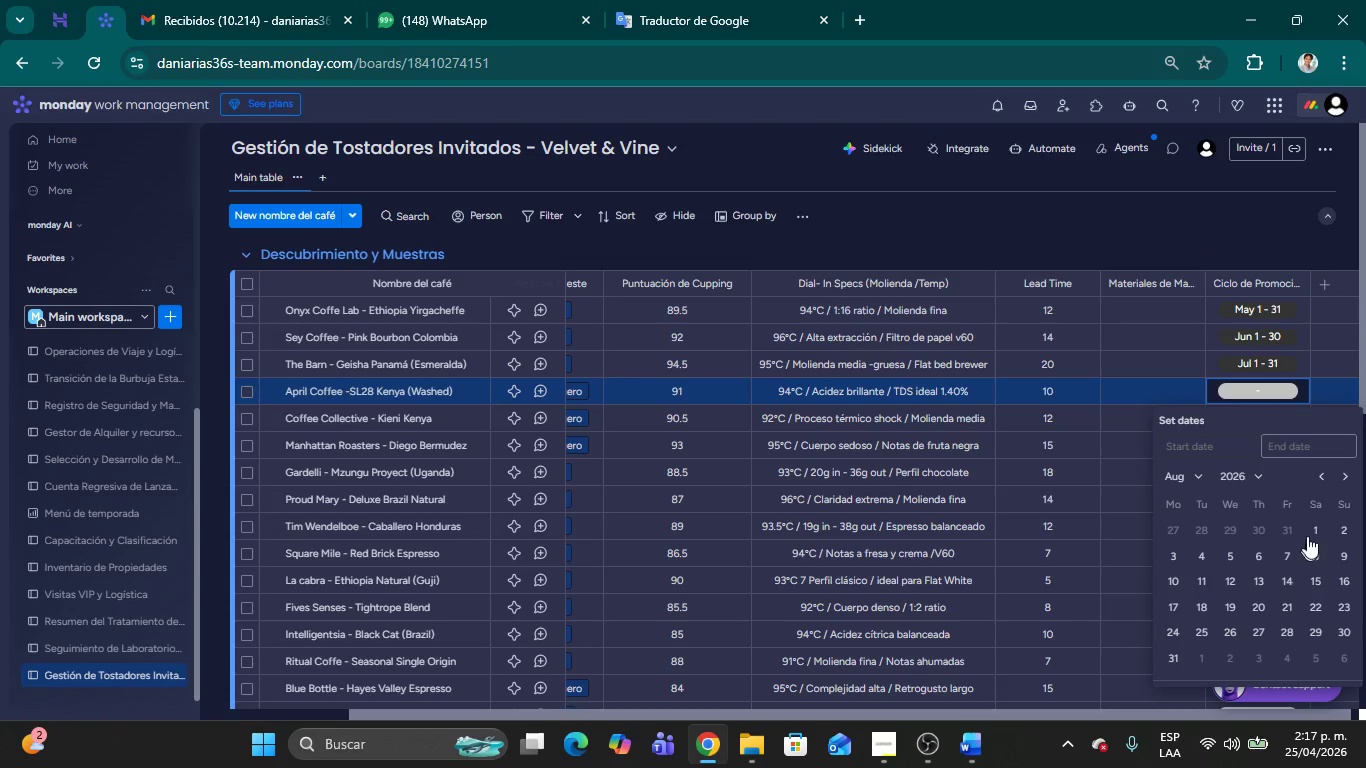 
left_click([1314, 533])
 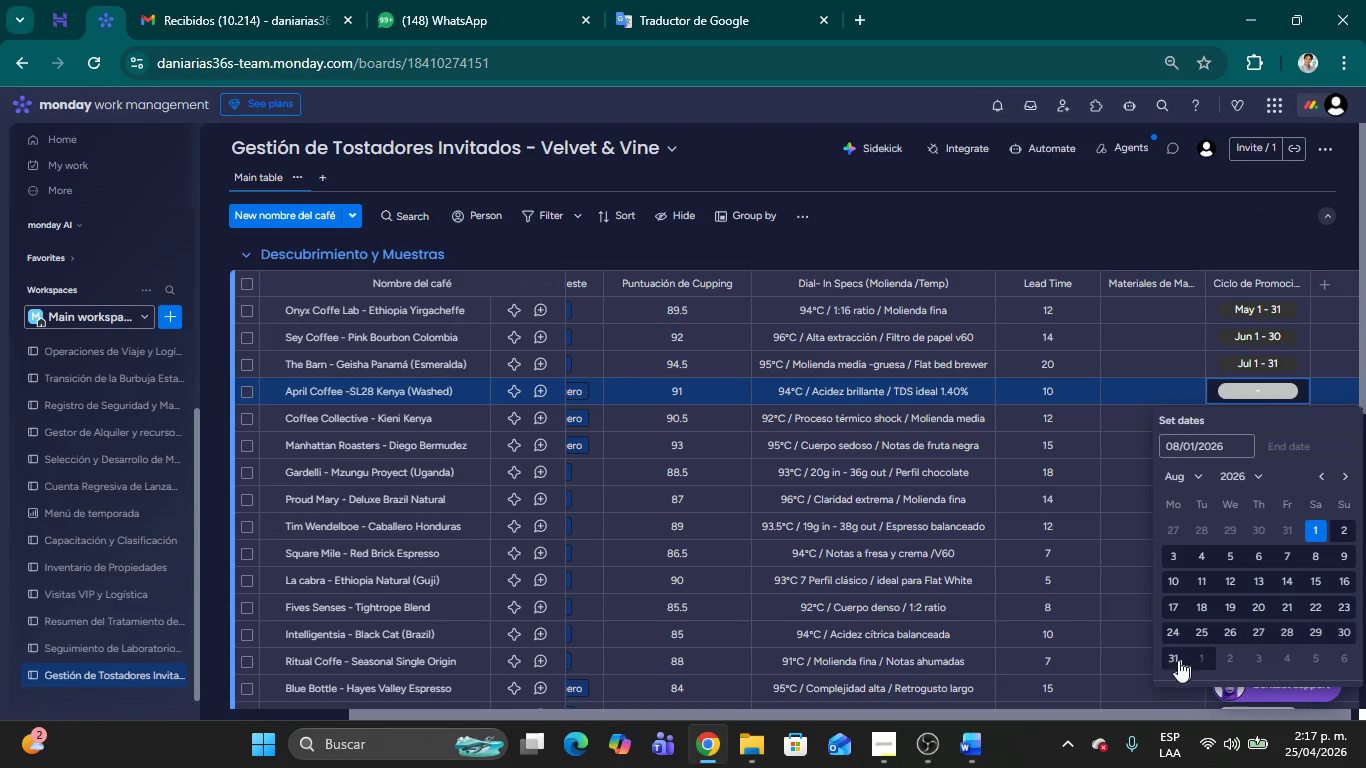 
left_click([1171, 662])
 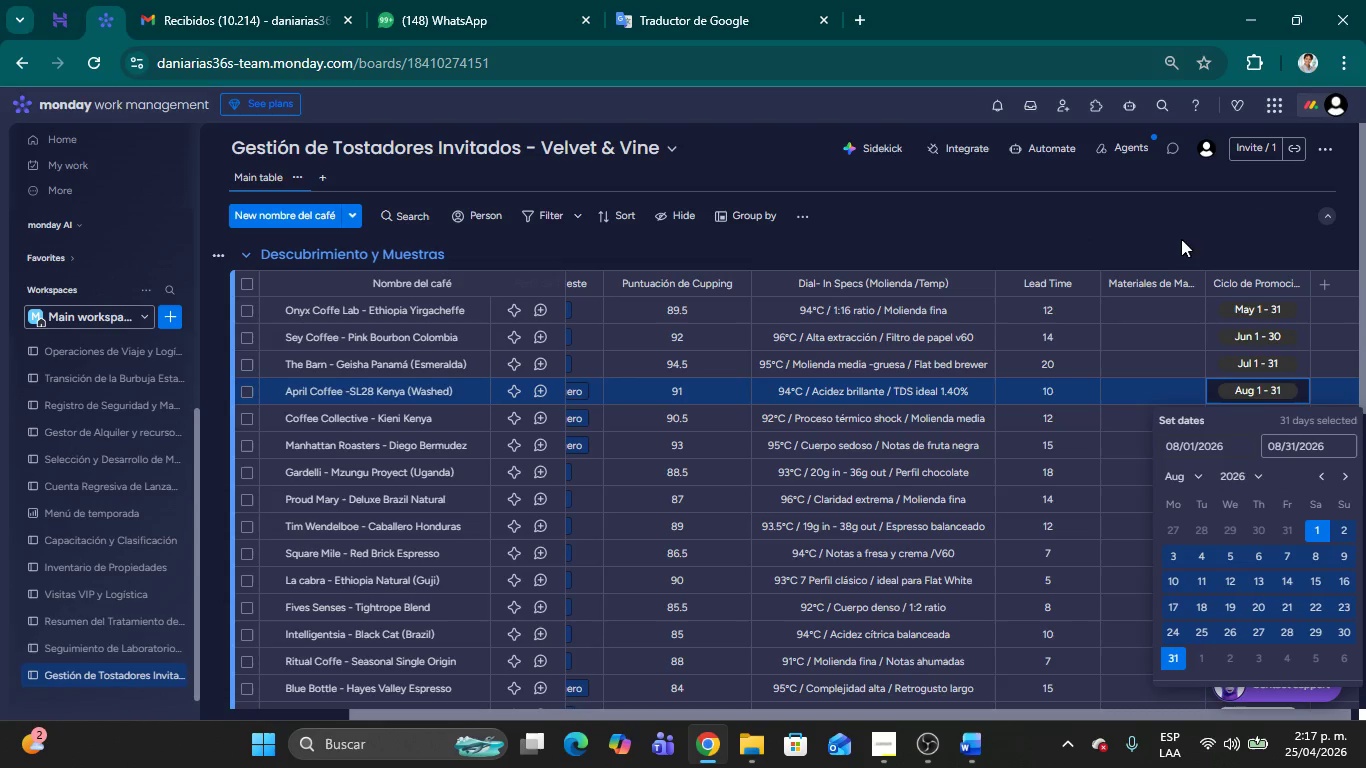 
left_click([1180, 235])
 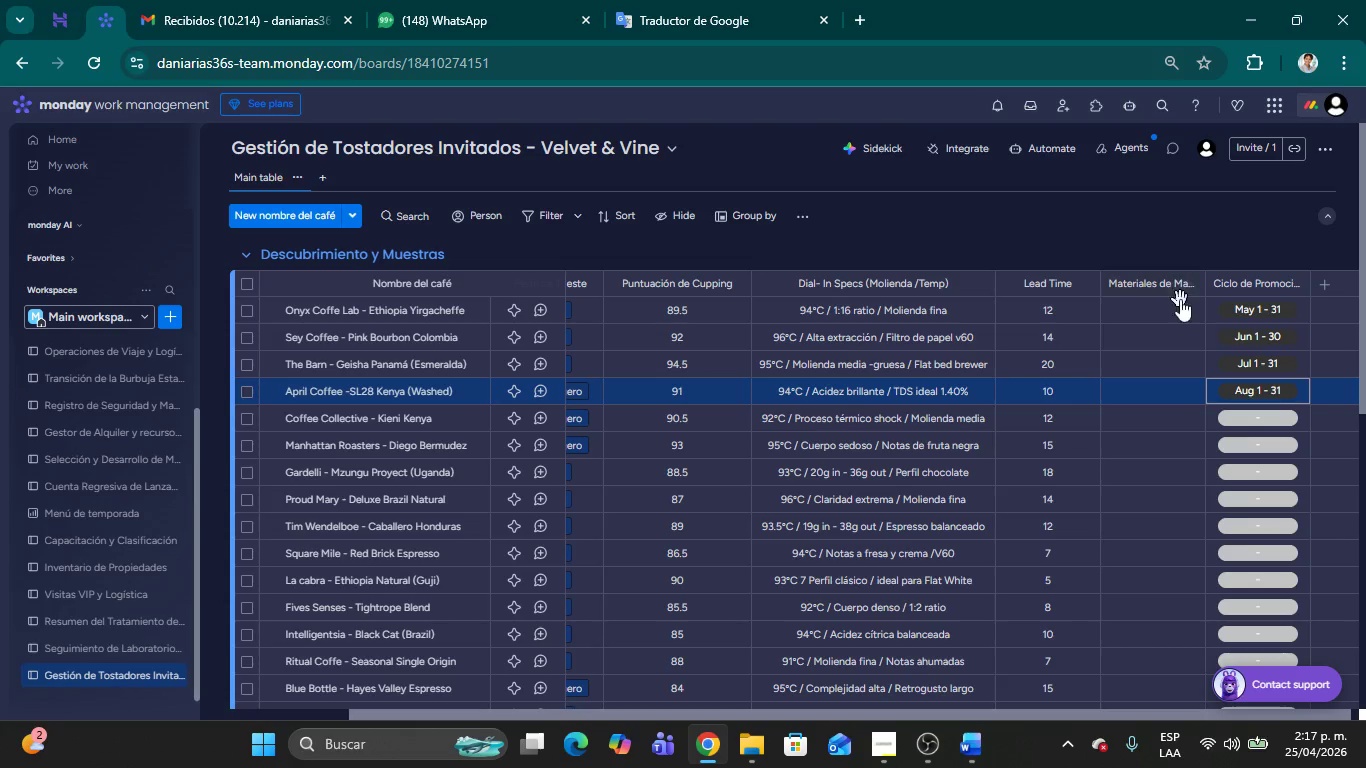 
left_click([1245, 425])
 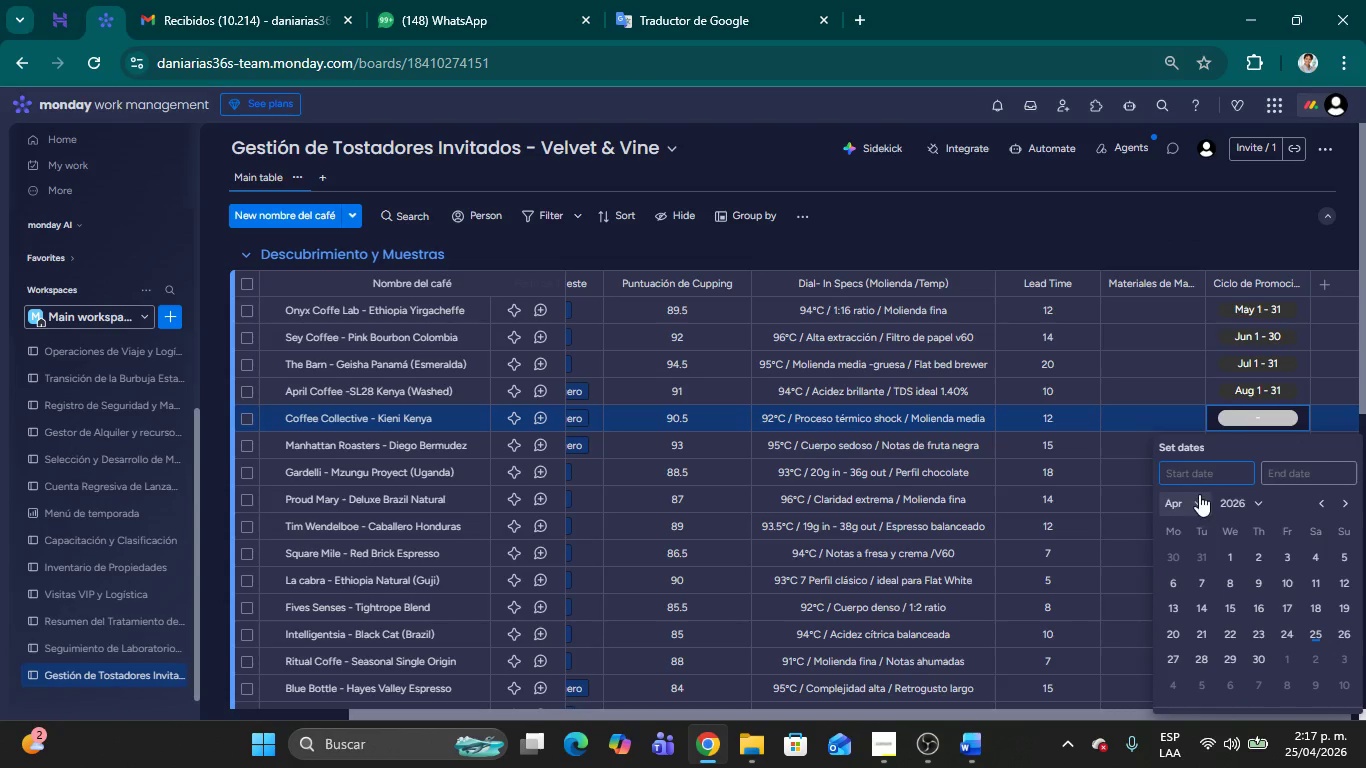 
left_click([1191, 495])
 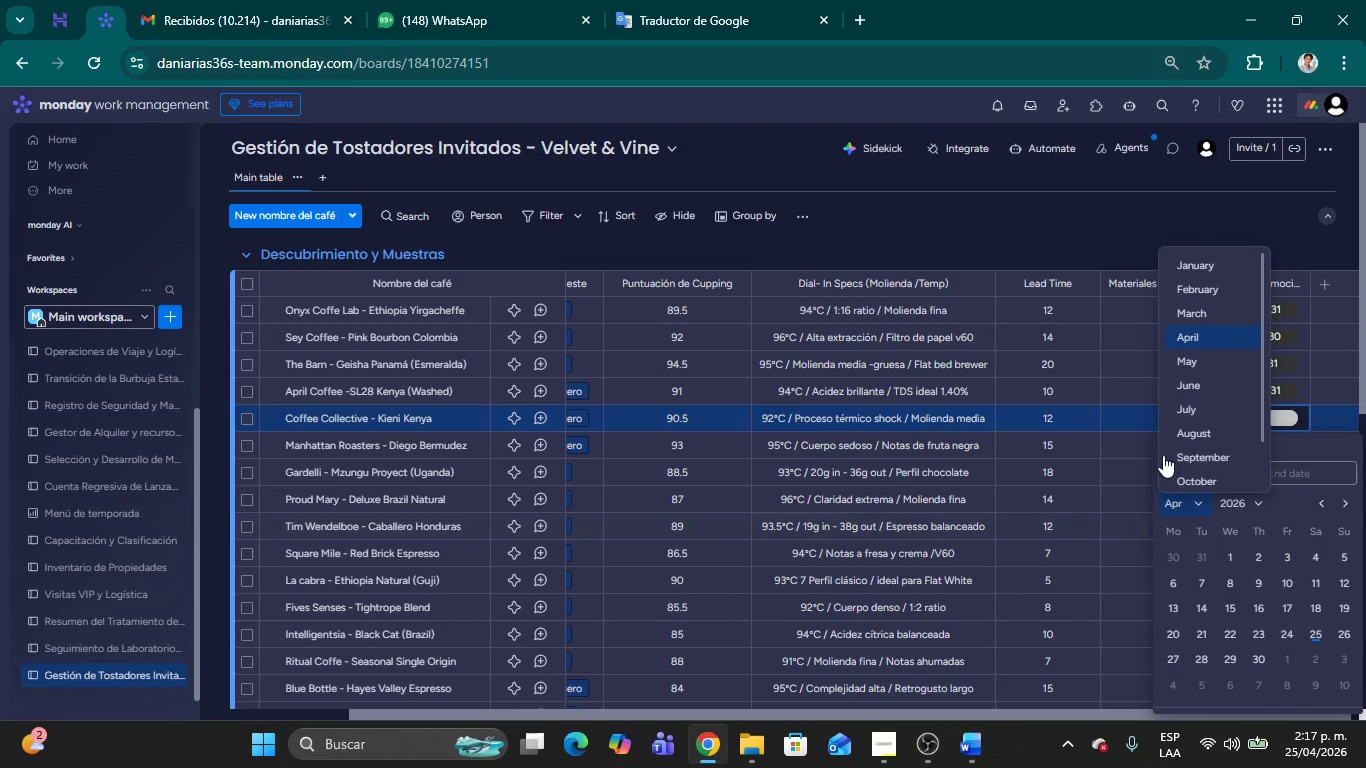 
left_click([1177, 449])
 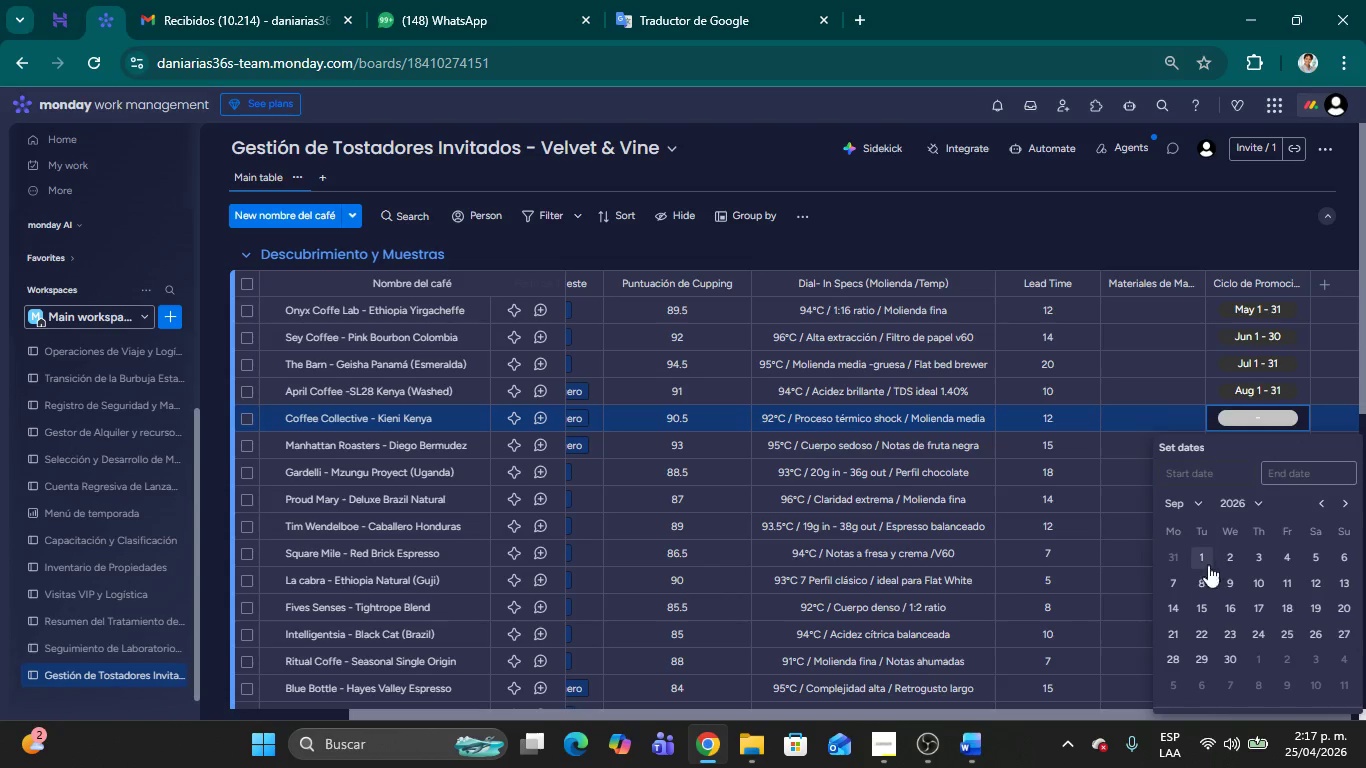 
left_click([1208, 561])
 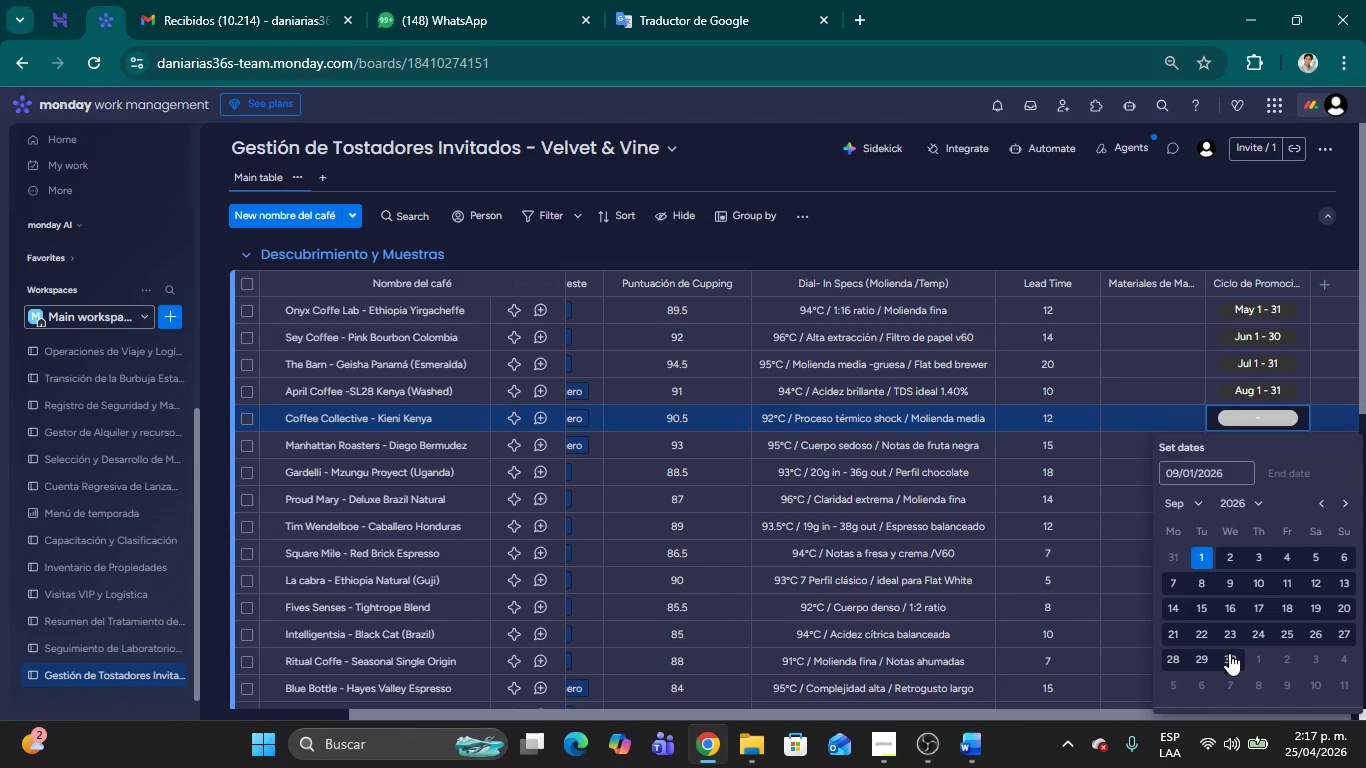 
left_click([1229, 655])
 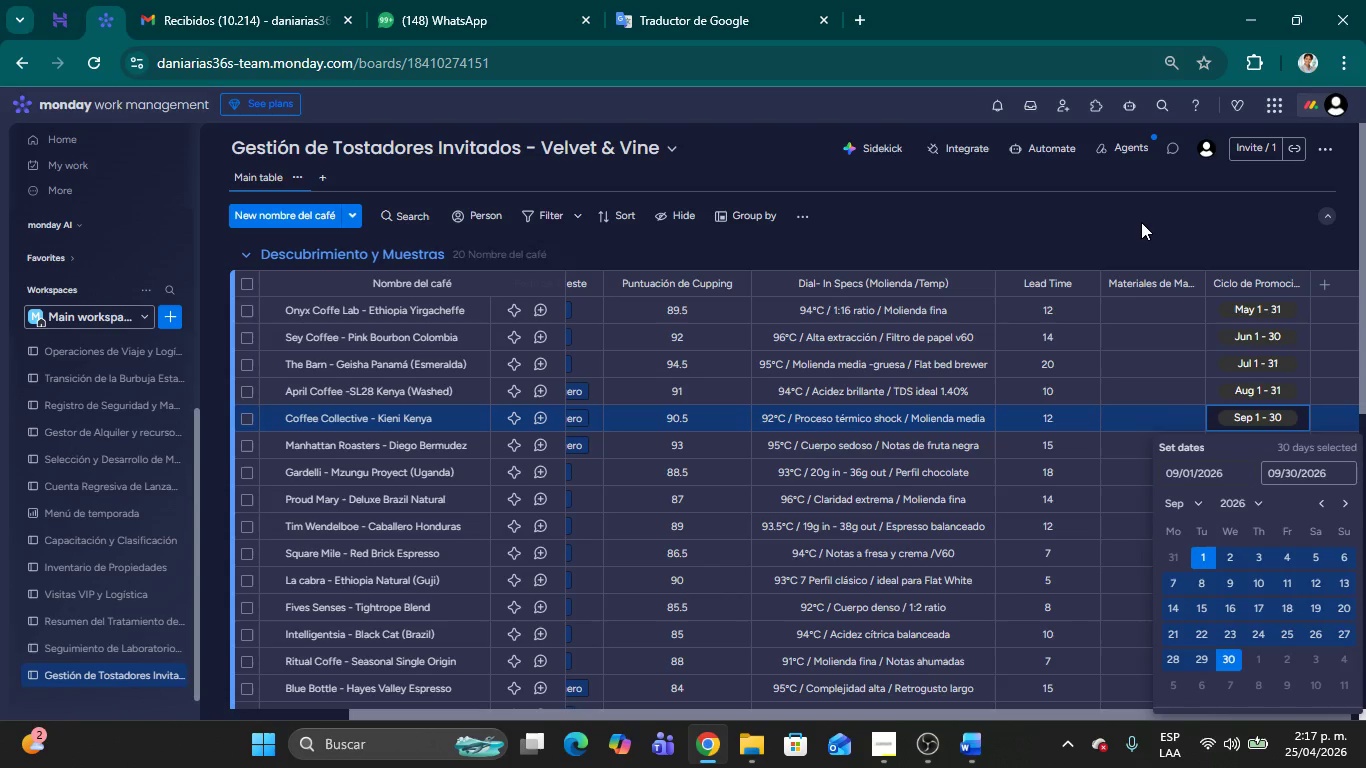 
left_click([1141, 222])
 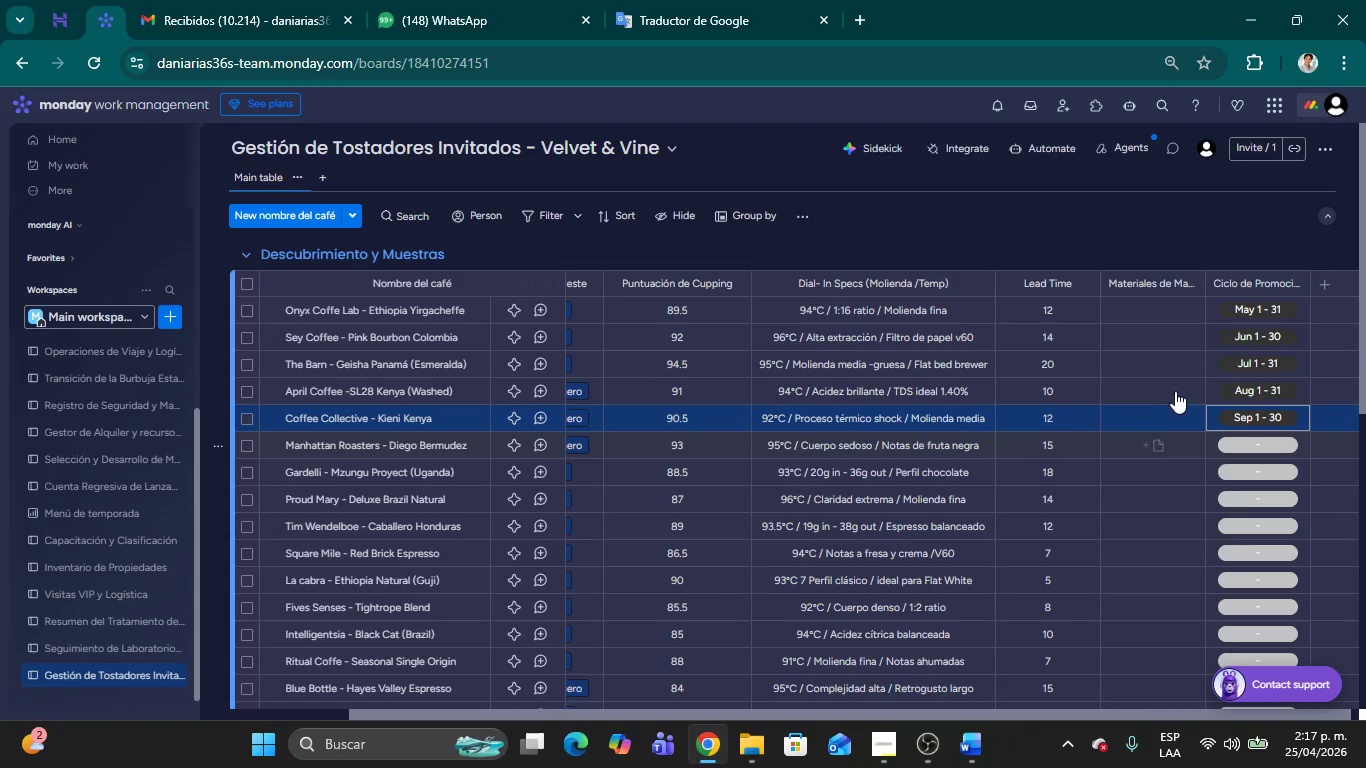 
mouse_move([1275, 441])
 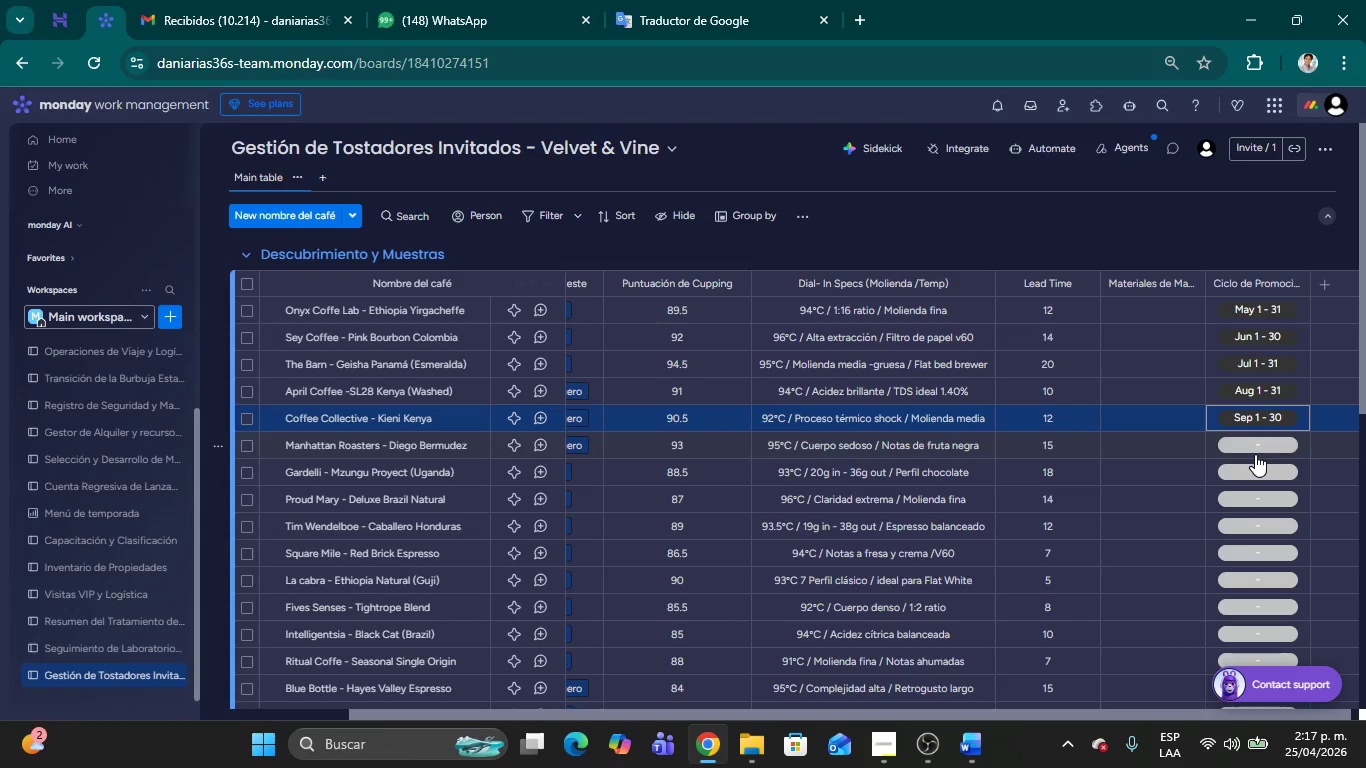 
left_click([1251, 445])
 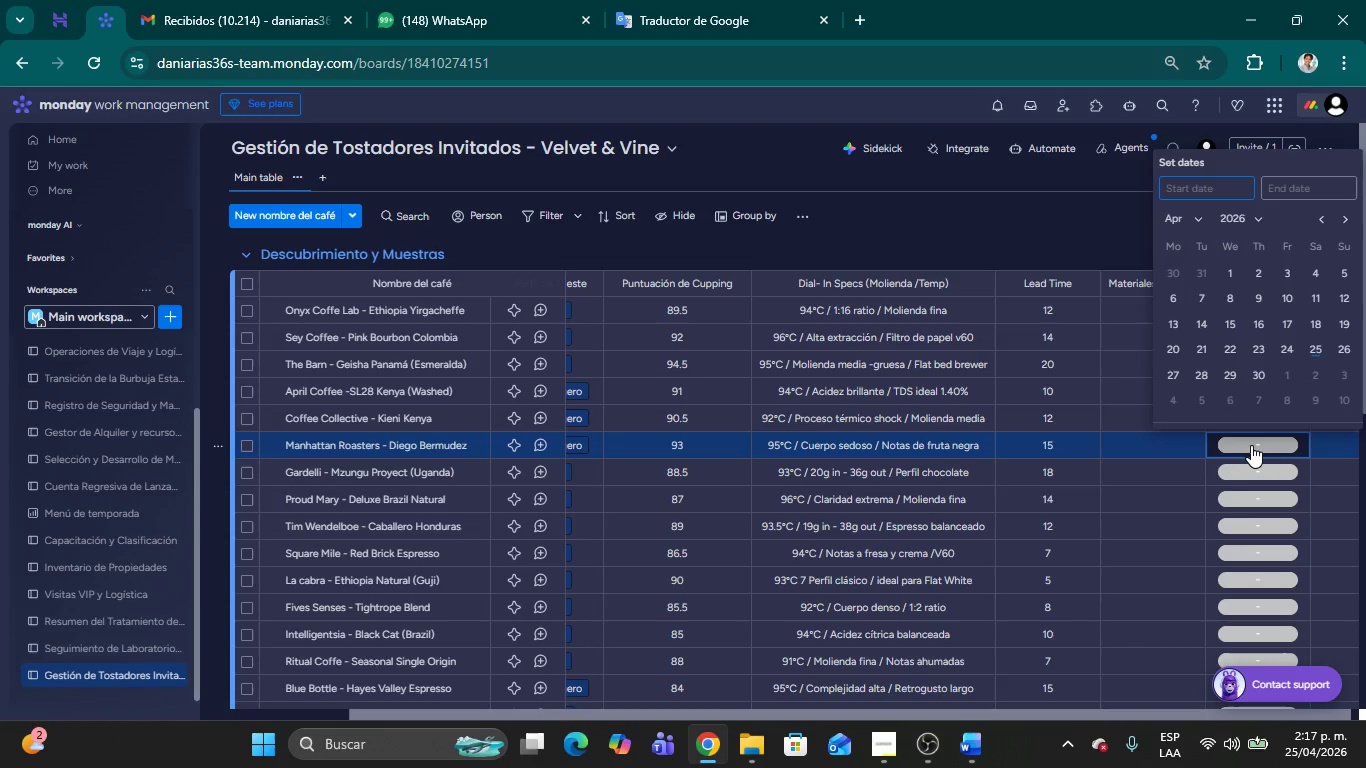 
wait(7.05)
 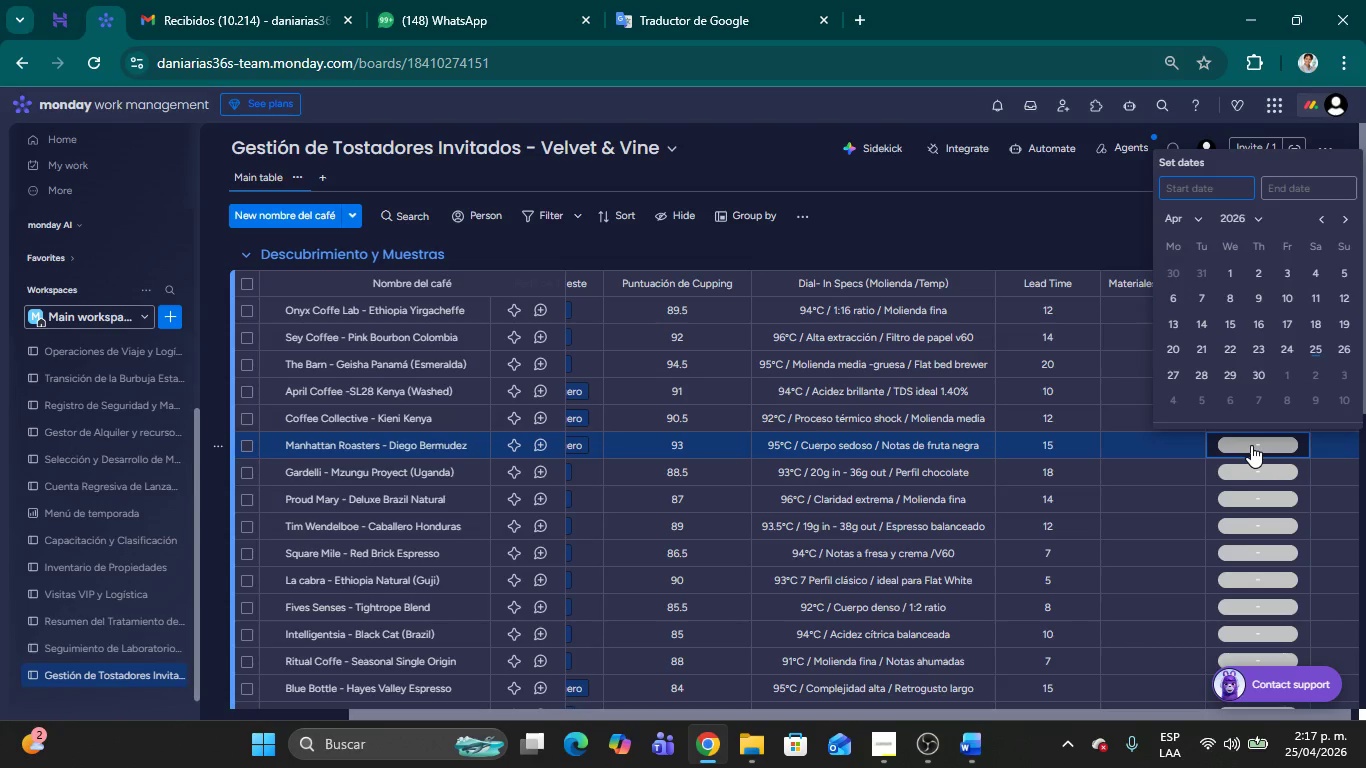 
left_click([1185, 225])
 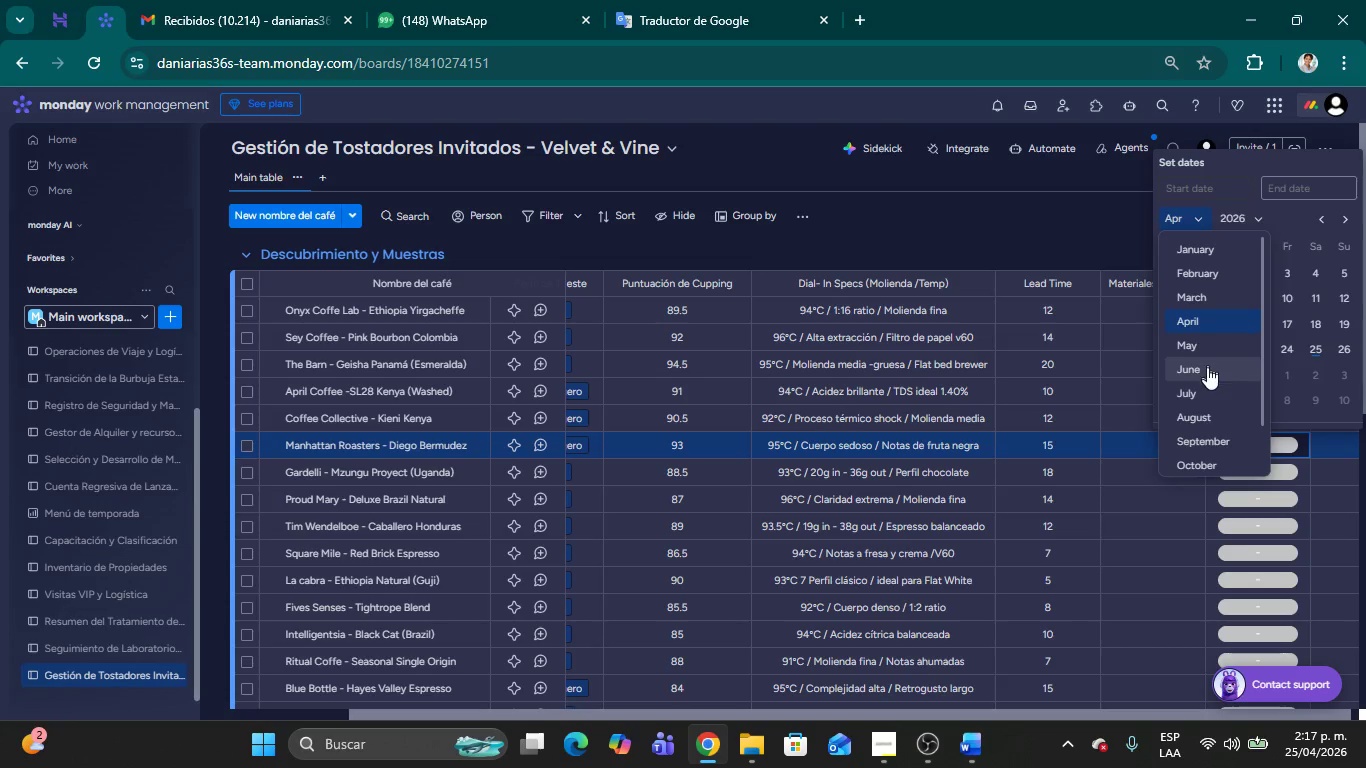 
left_click([1207, 461])
 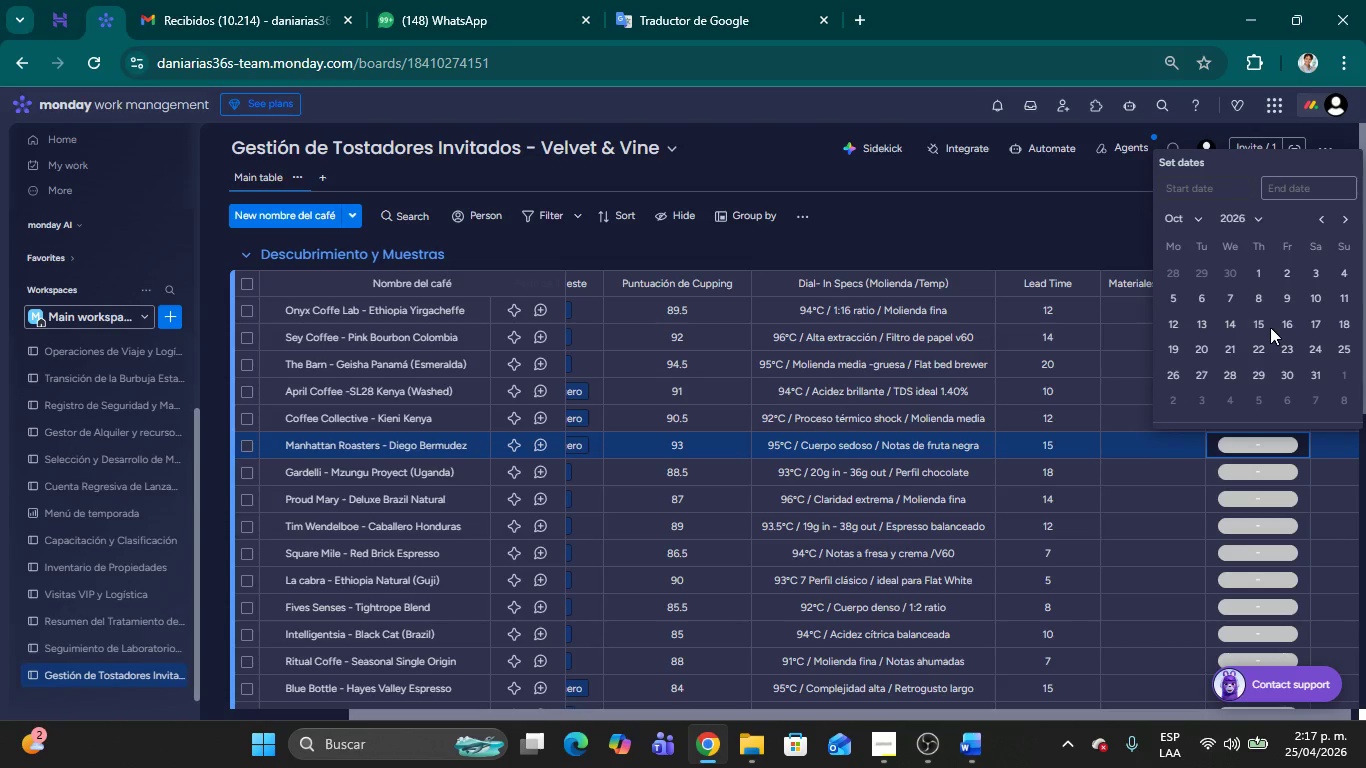 
left_click([1264, 326])
 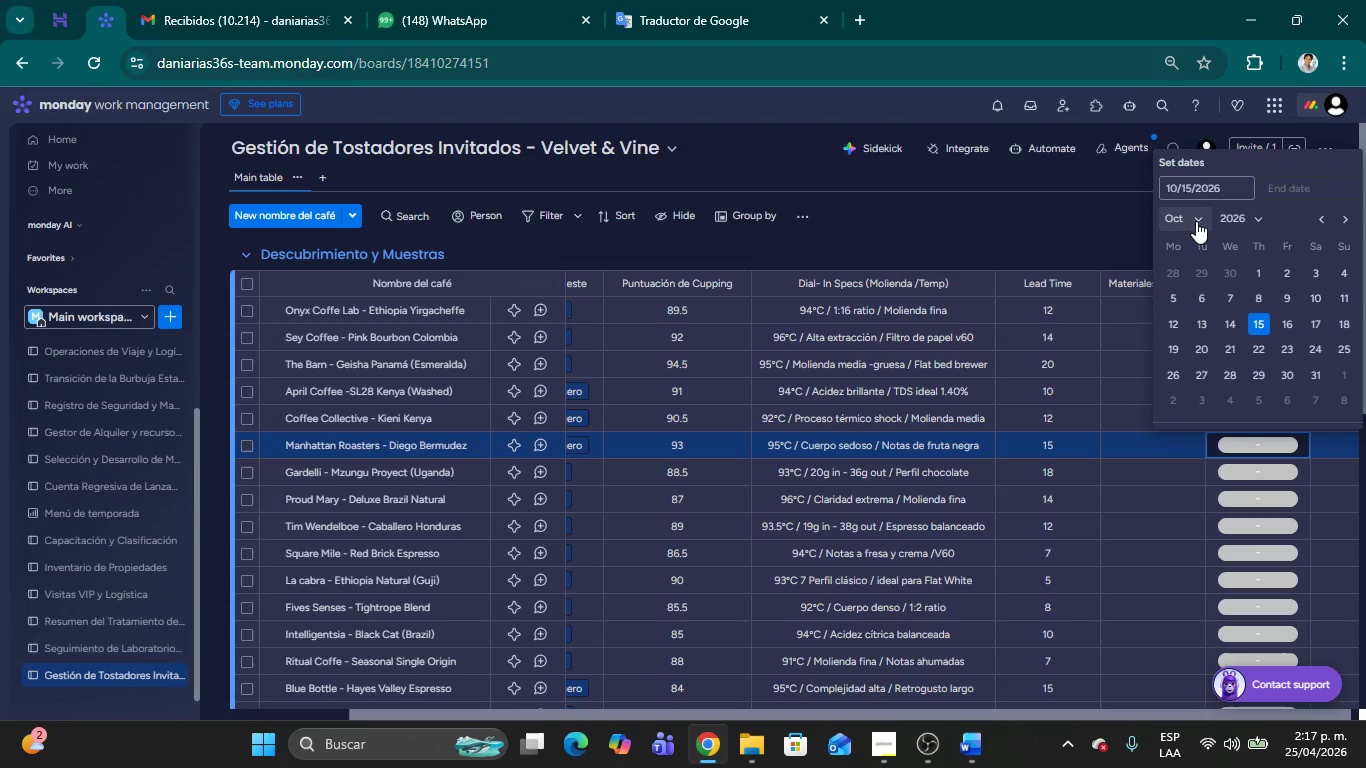 
left_click([1196, 220])
 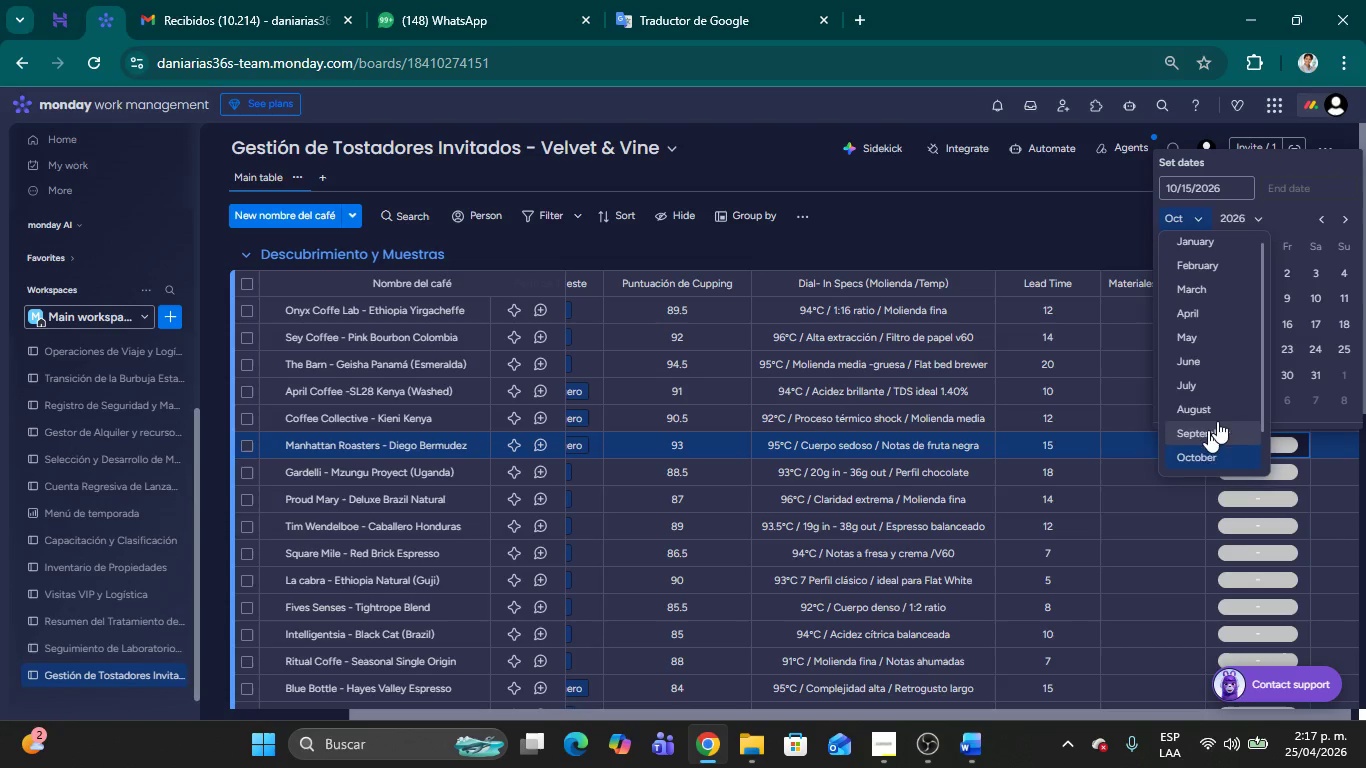 
scroll: coordinate [1223, 393], scroll_direction: down, amount: 1.0
 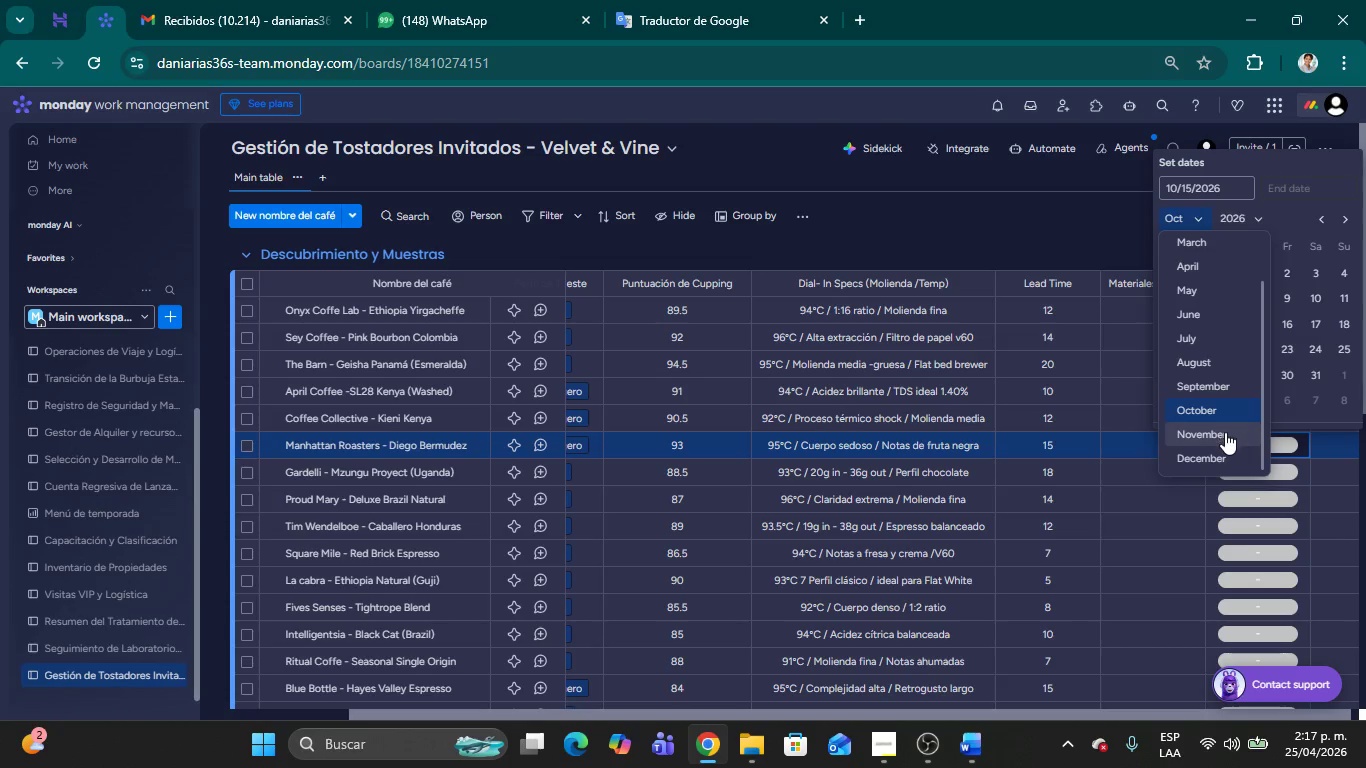 
left_click([1225, 432])
 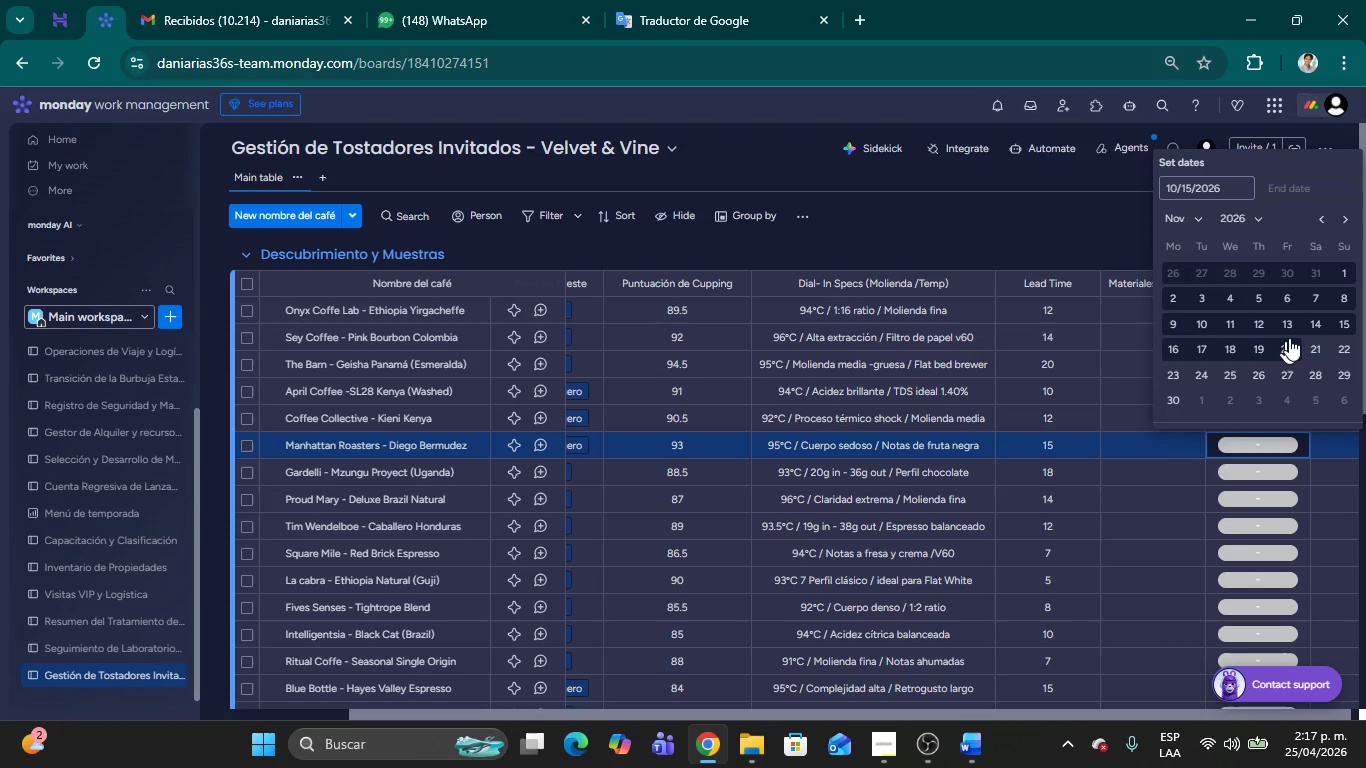 
left_click([1342, 325])
 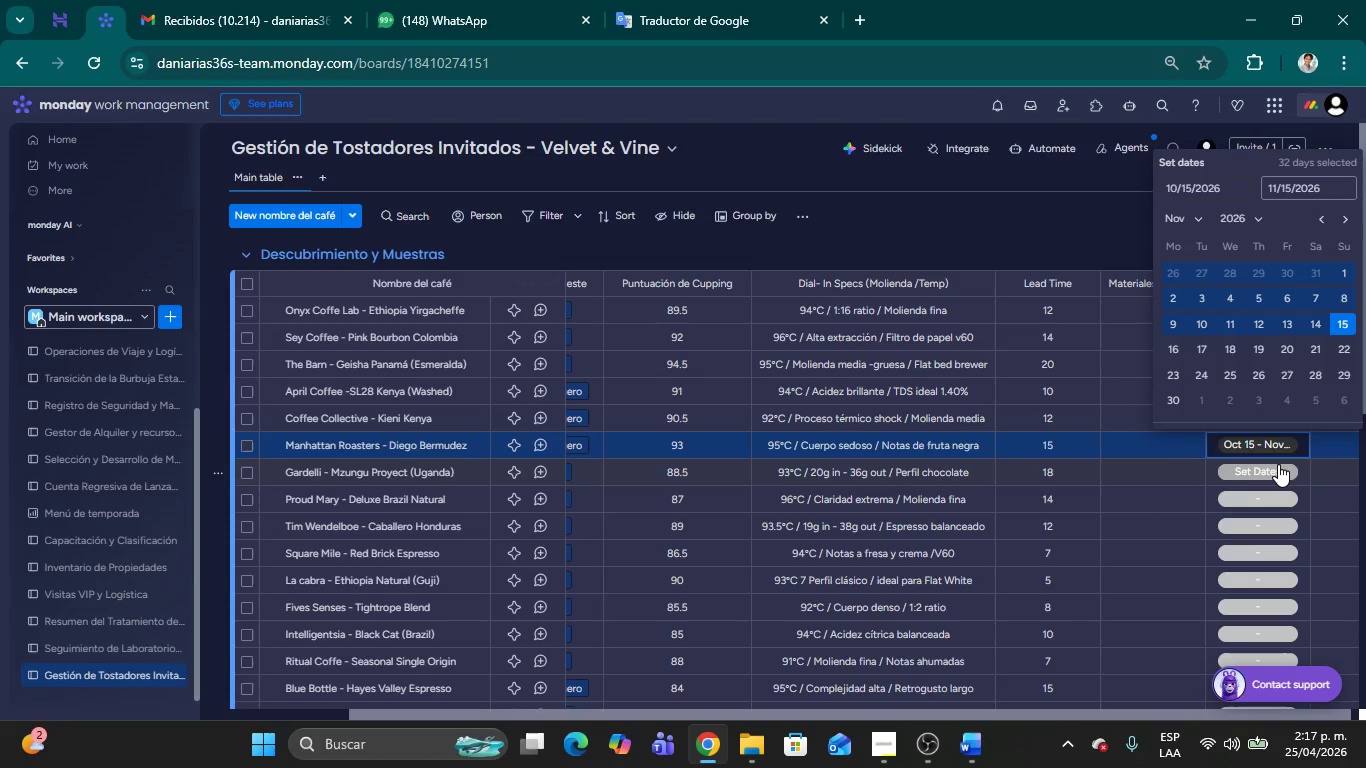 
left_click([1278, 464])
 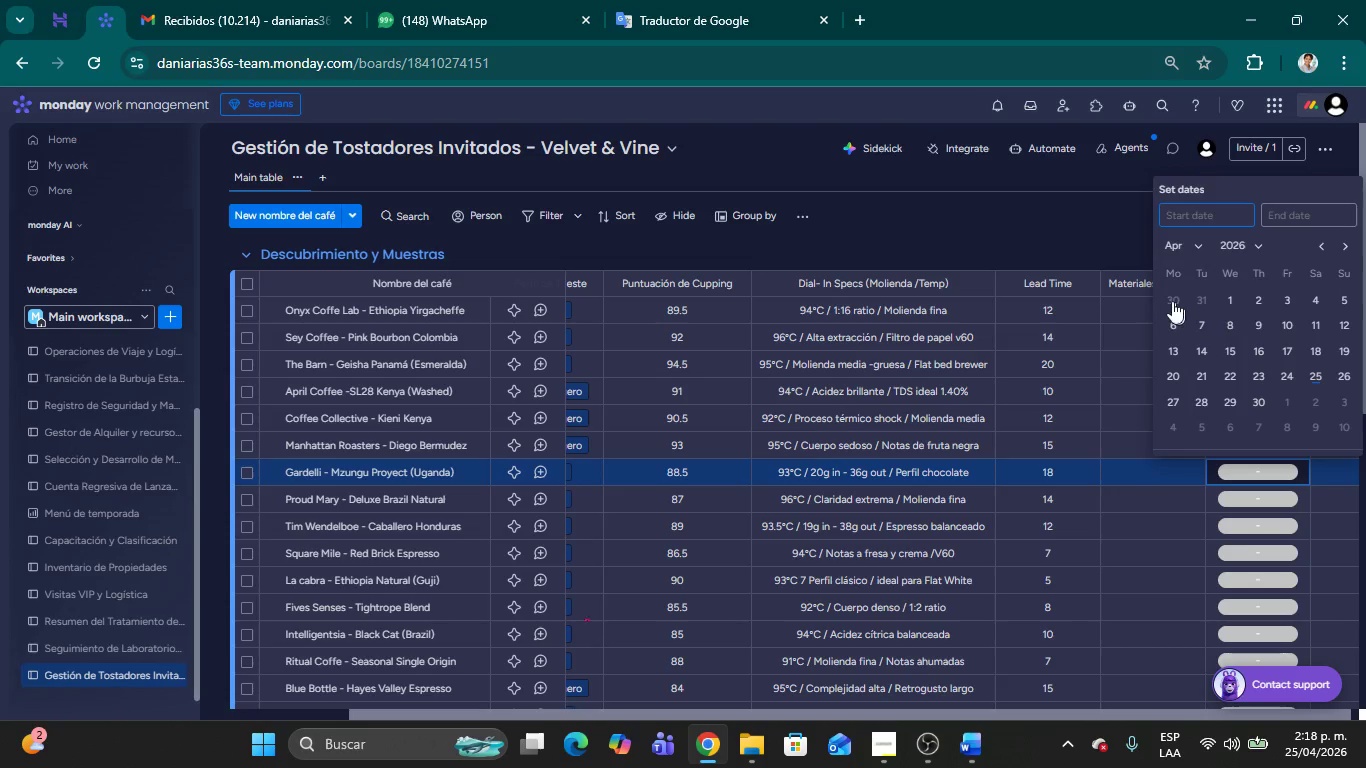 
left_click([1187, 243])
 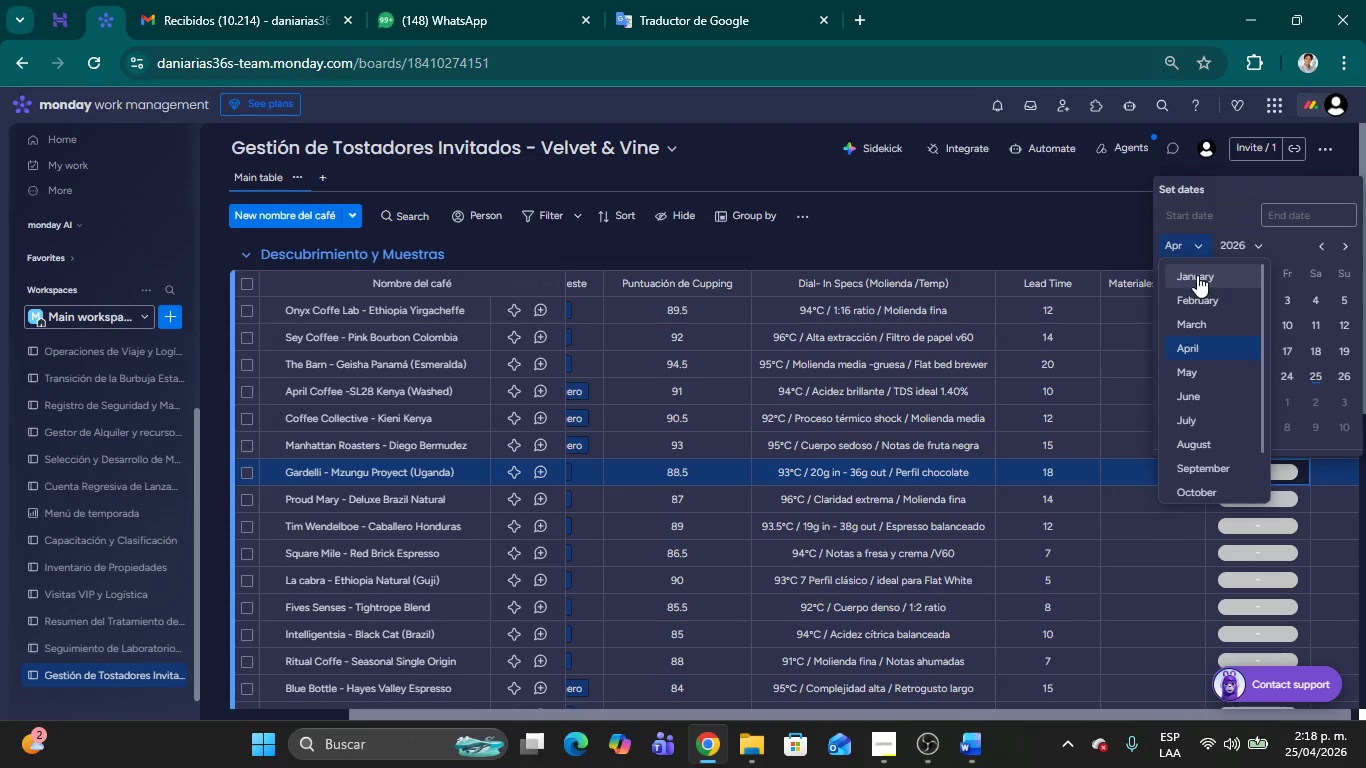 
left_click([1197, 275])
 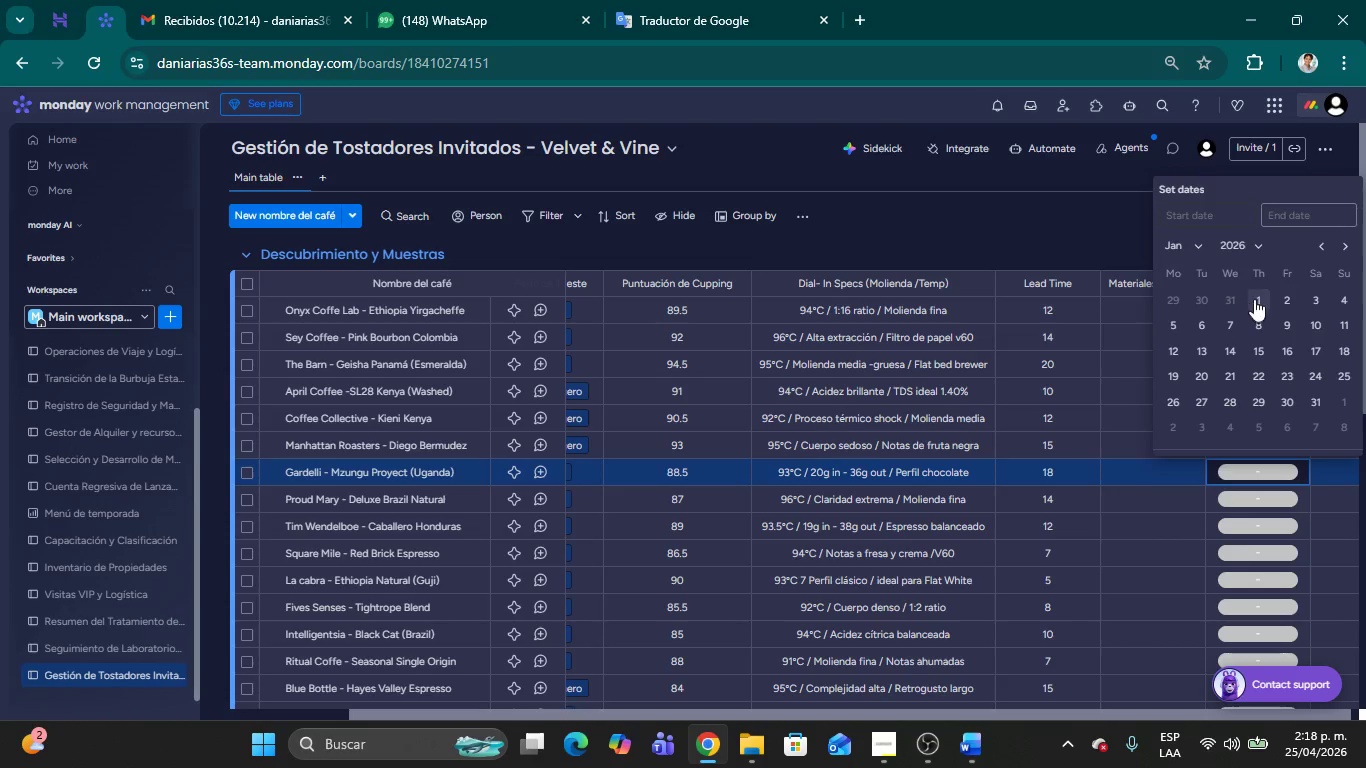 
left_click([1257, 295])
 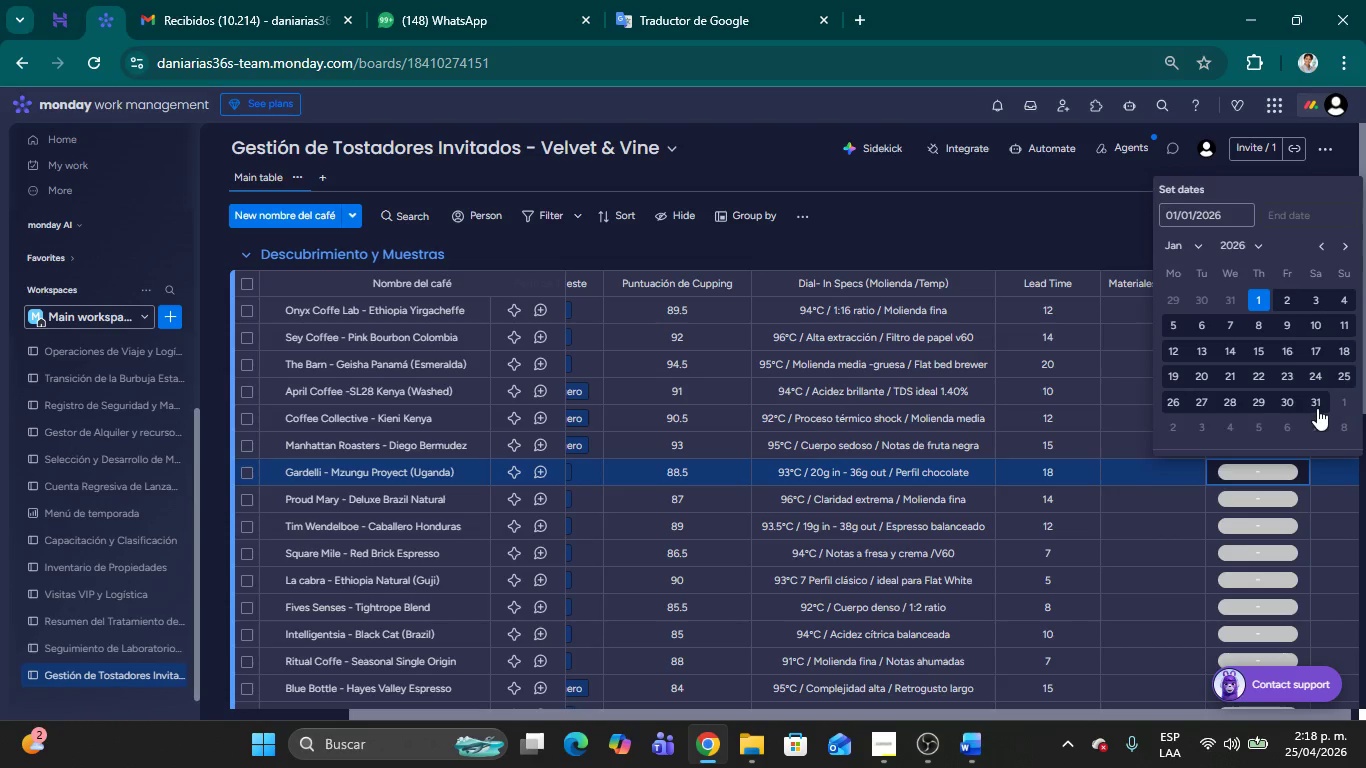 
left_click([1317, 404])
 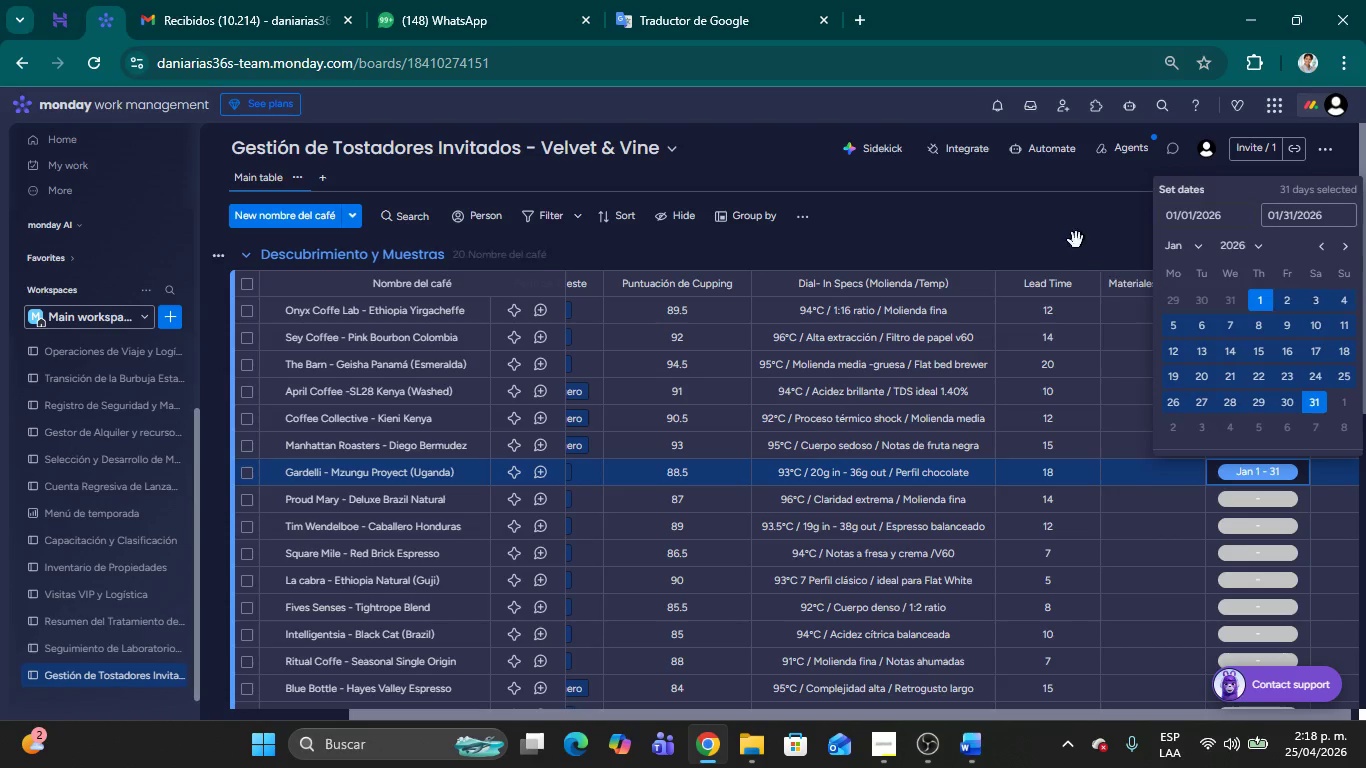 
left_click([1064, 223])
 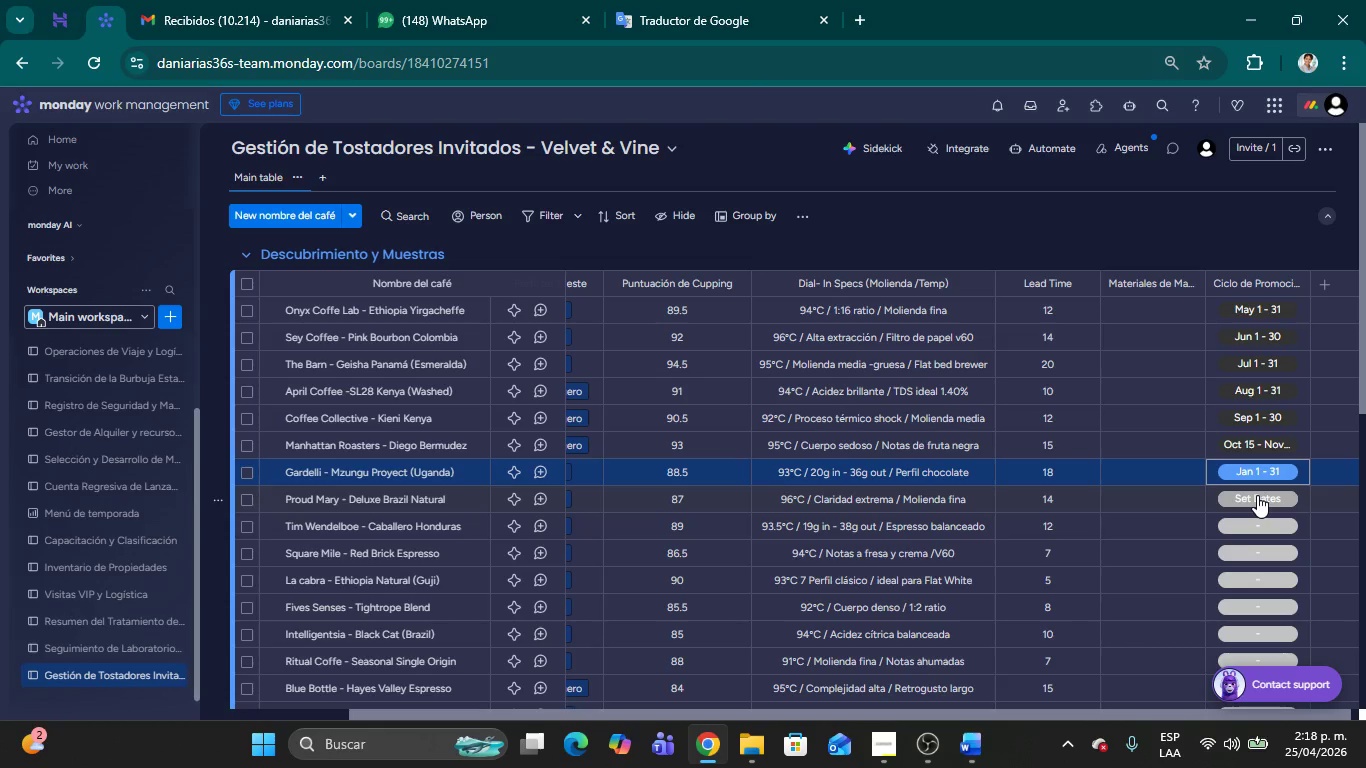 
left_click([1257, 495])
 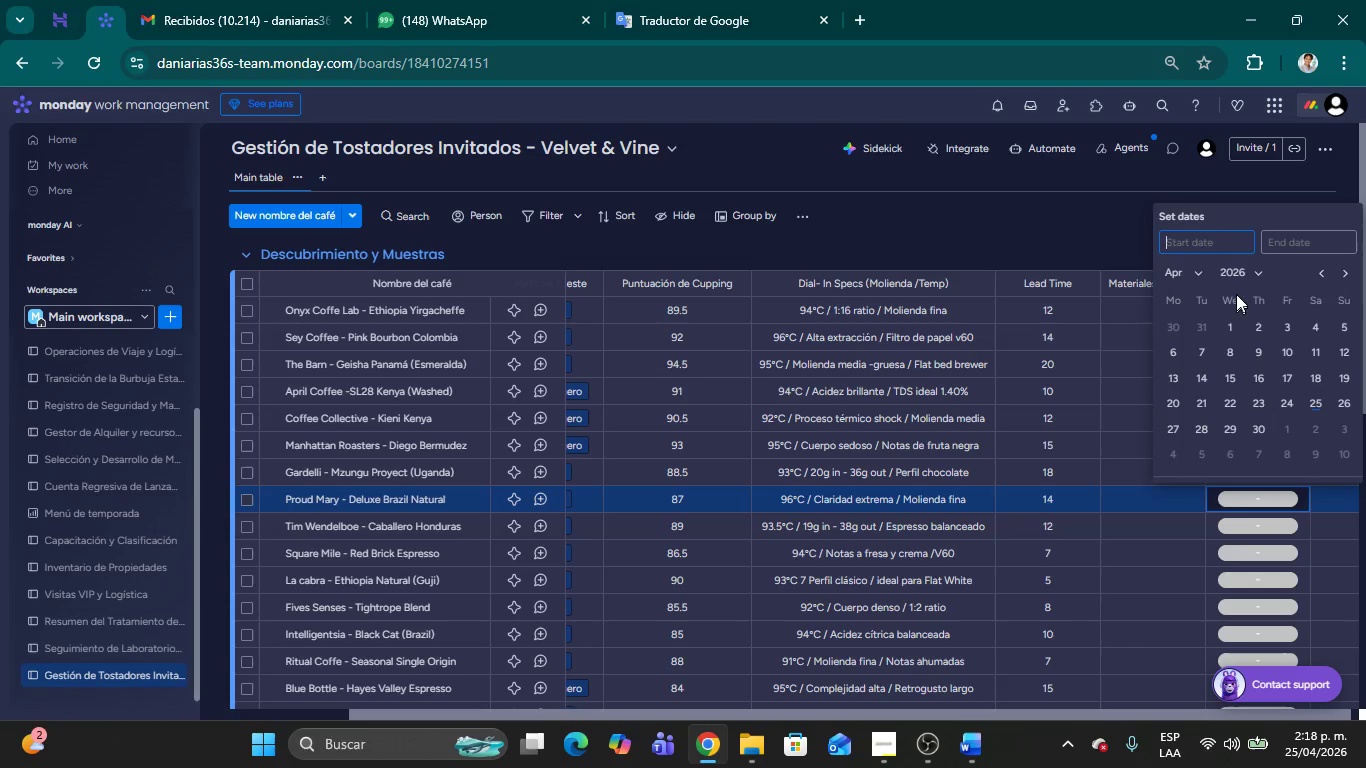 
left_click([1200, 266])
 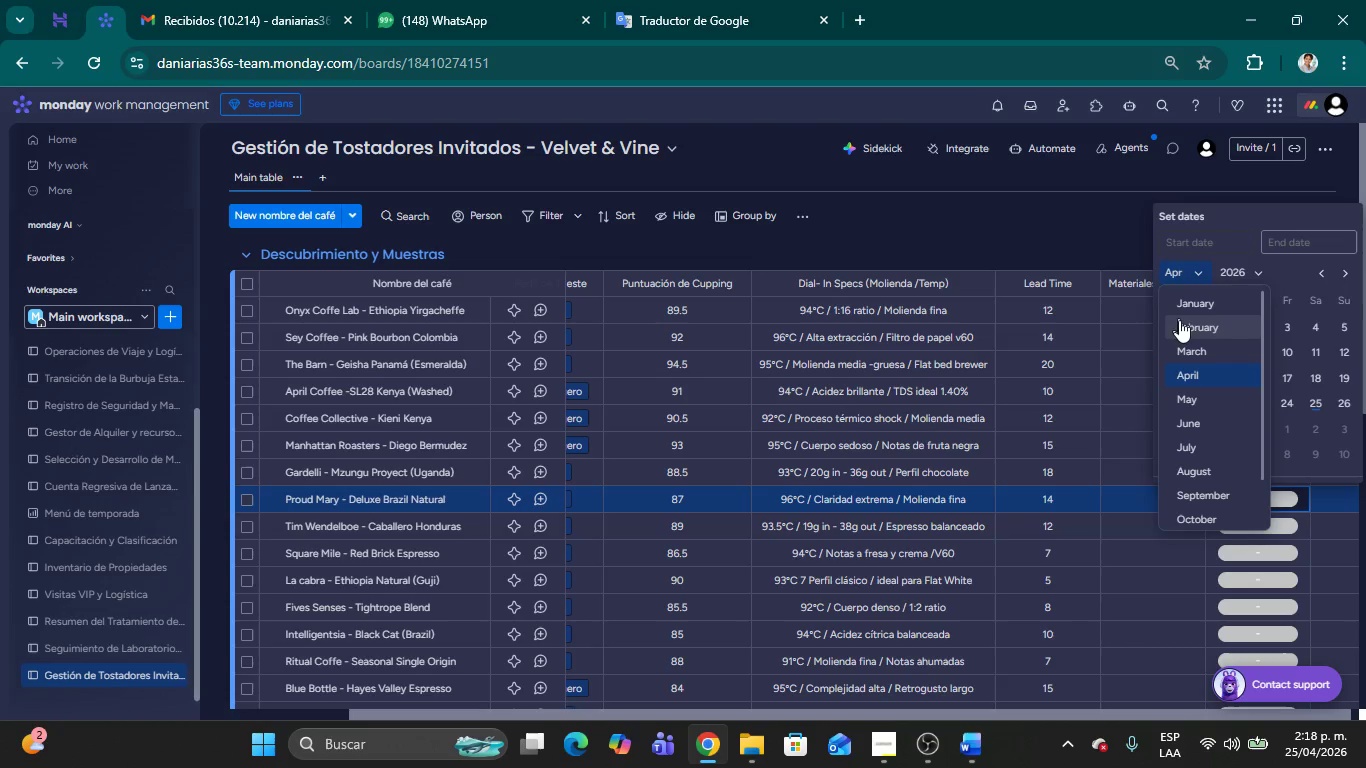 
left_click([1182, 321])
 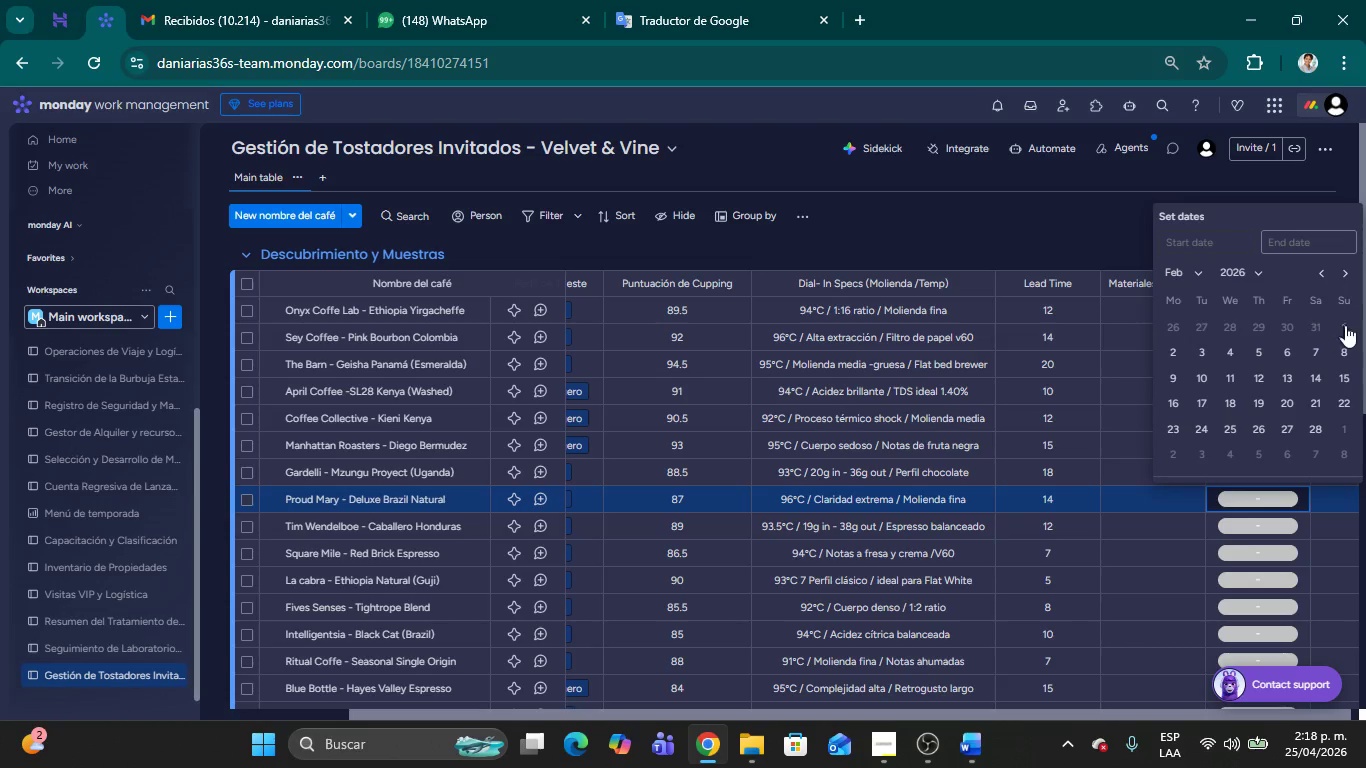 
left_click([1351, 324])
 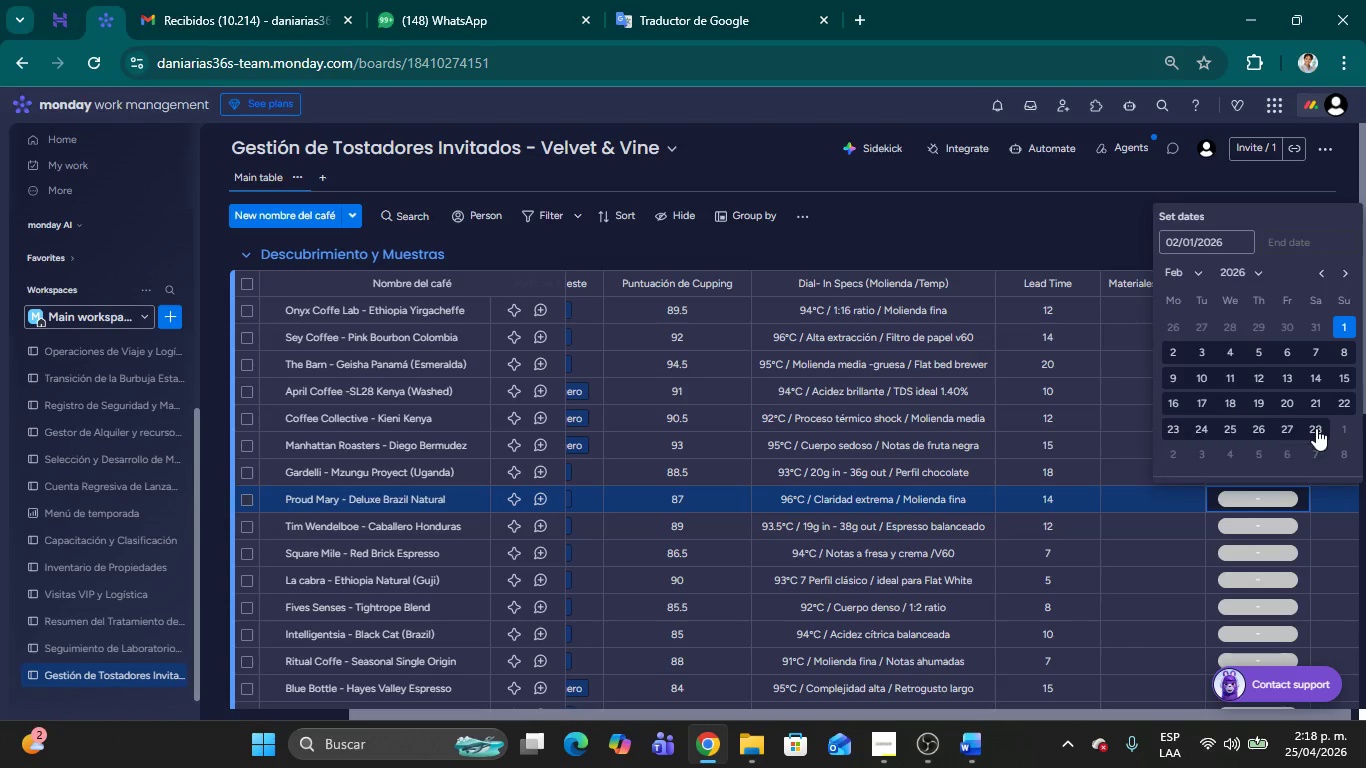 
left_click([1316, 427])
 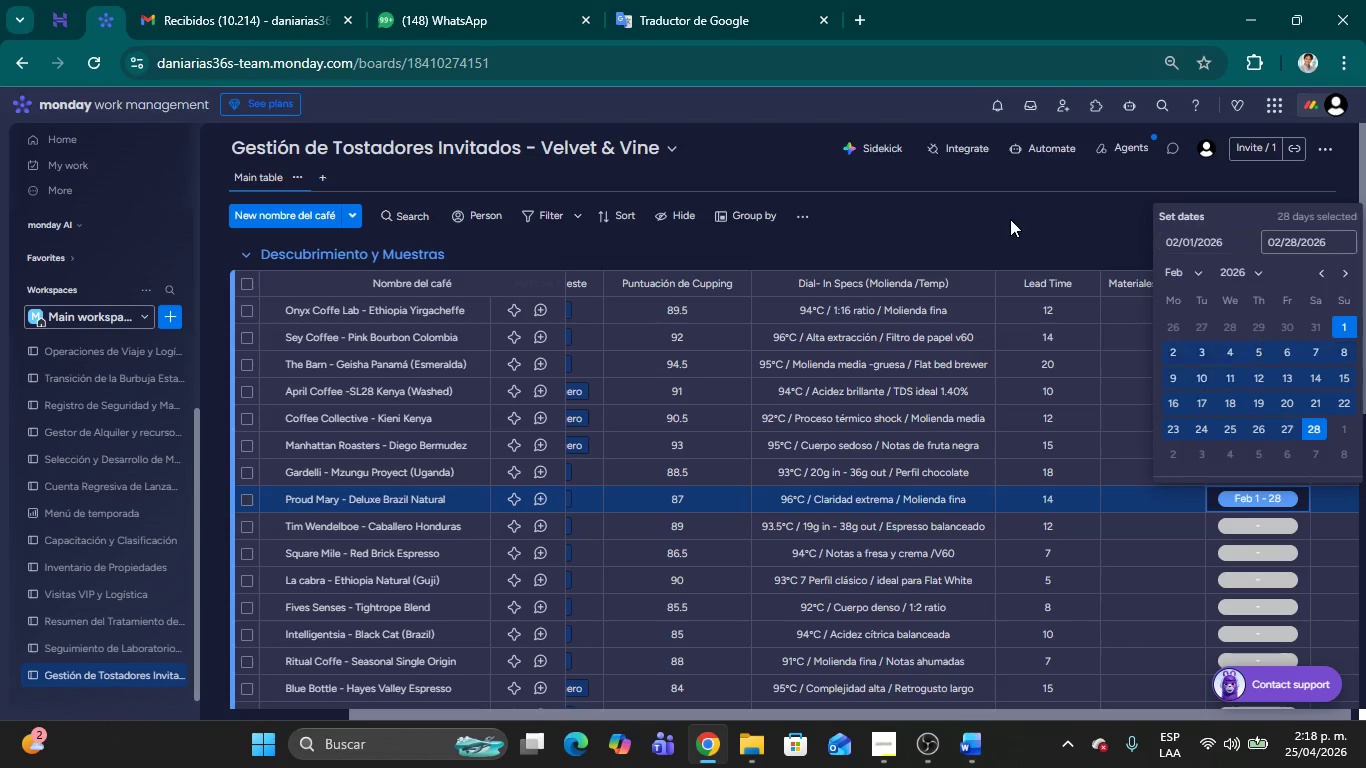 
left_click([1010, 219])
 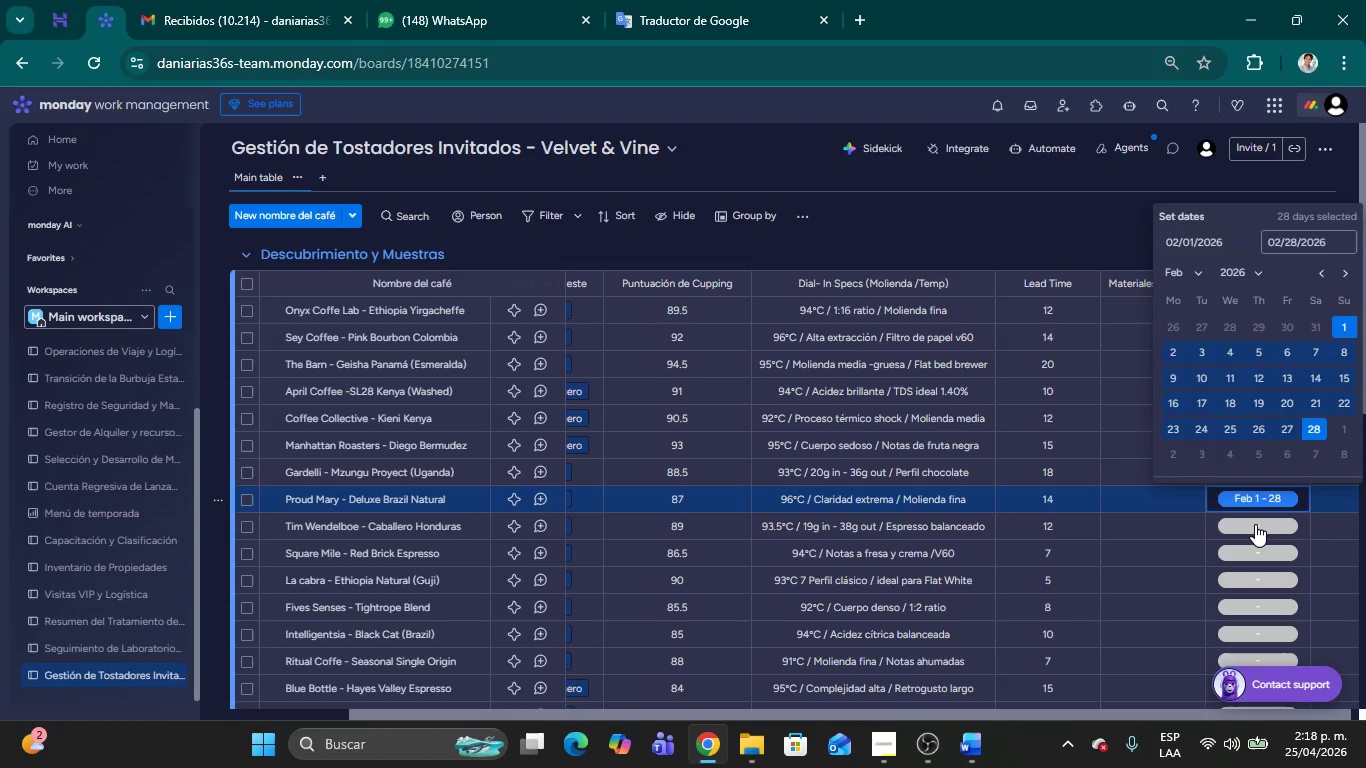 
left_click([1255, 524])
 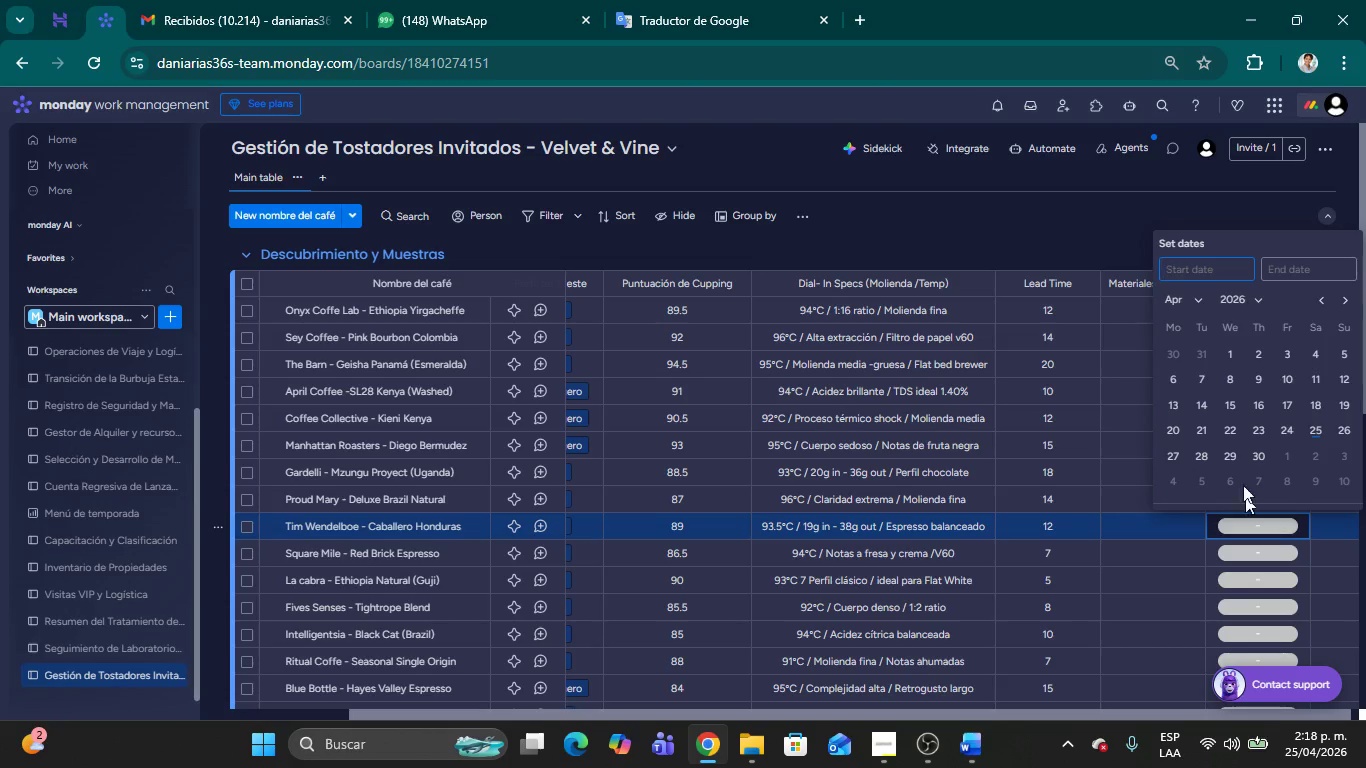 
left_click([1197, 294])
 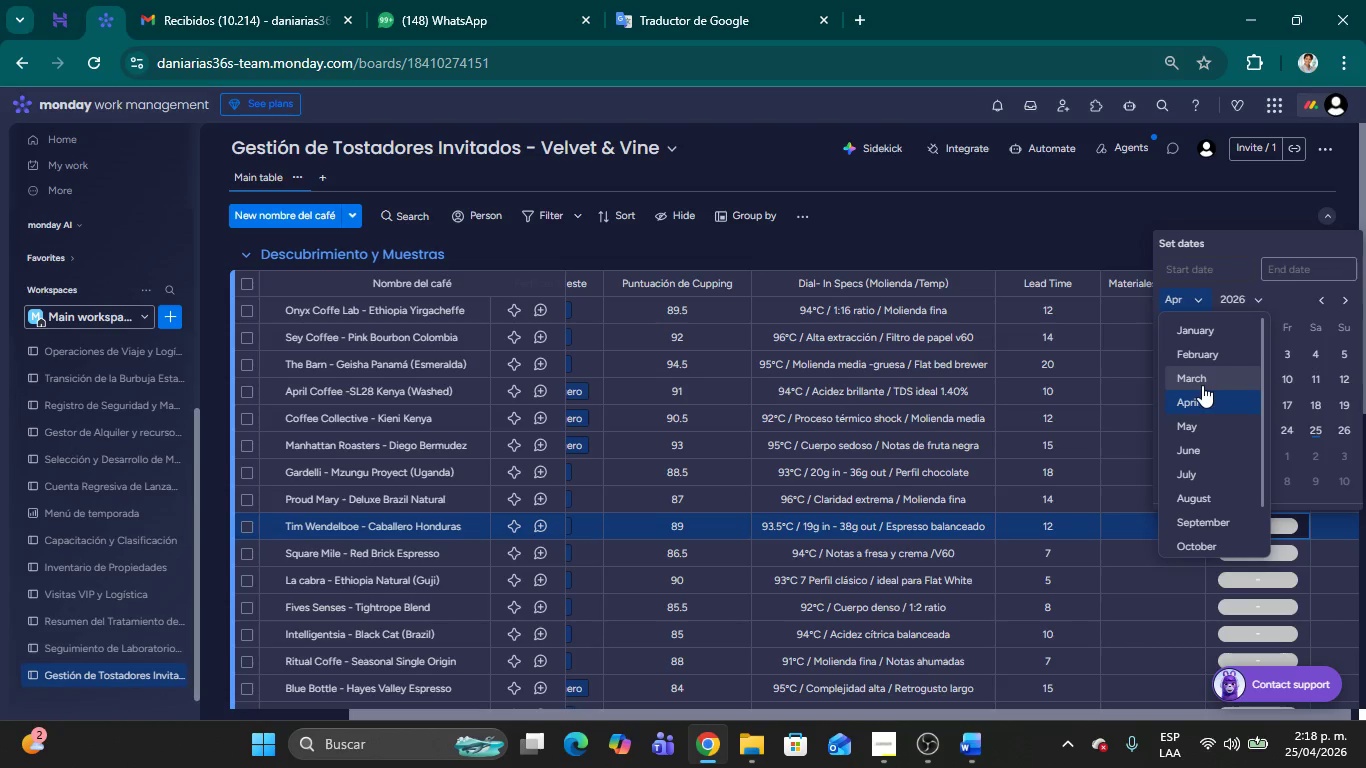 
left_click([1199, 375])
 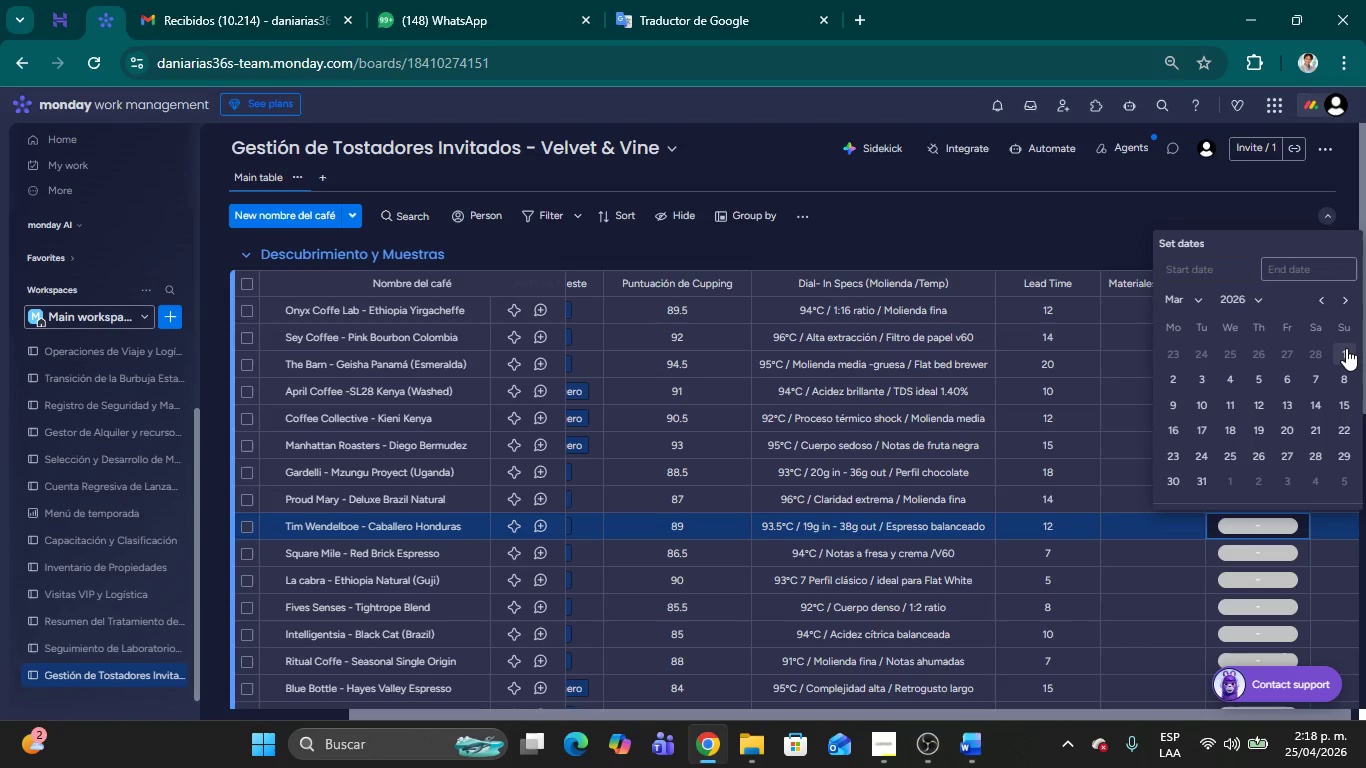 
left_click([1346, 348])
 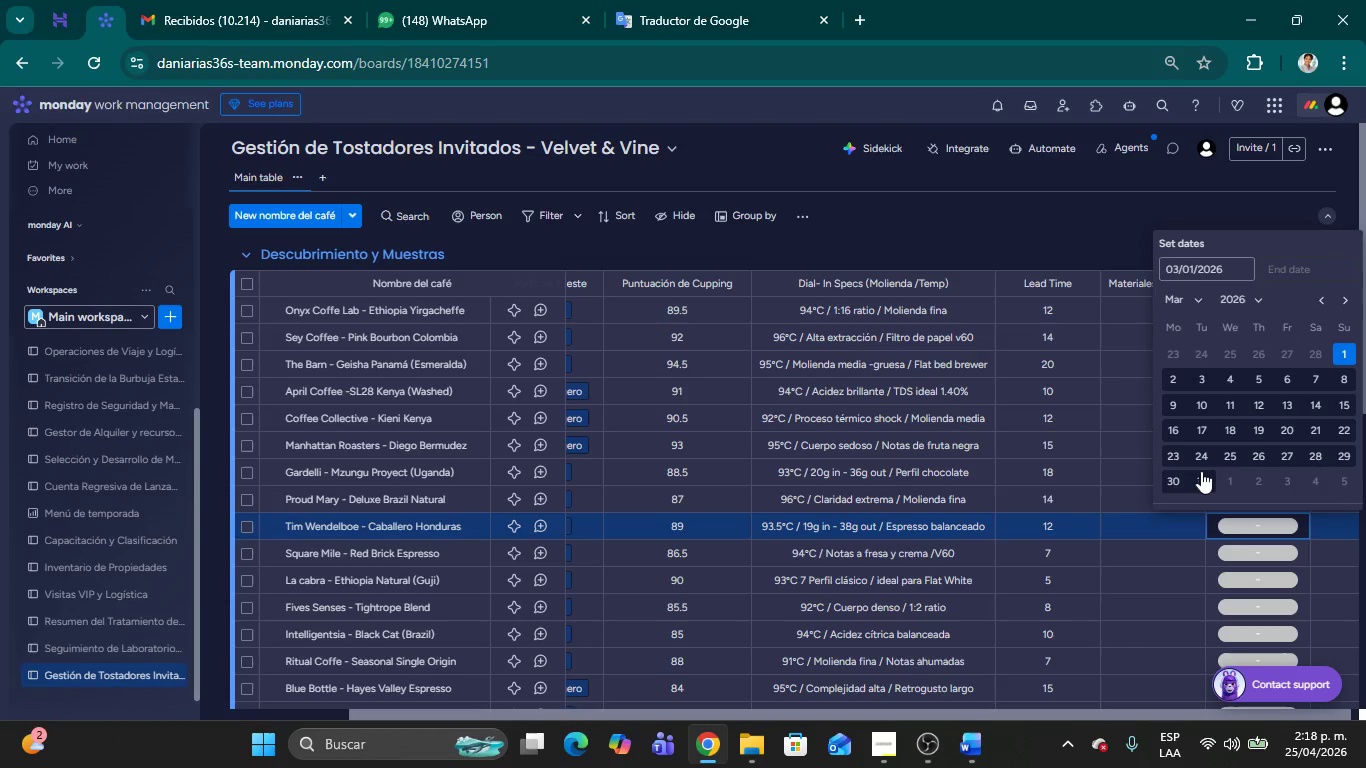 
left_click([1201, 471])
 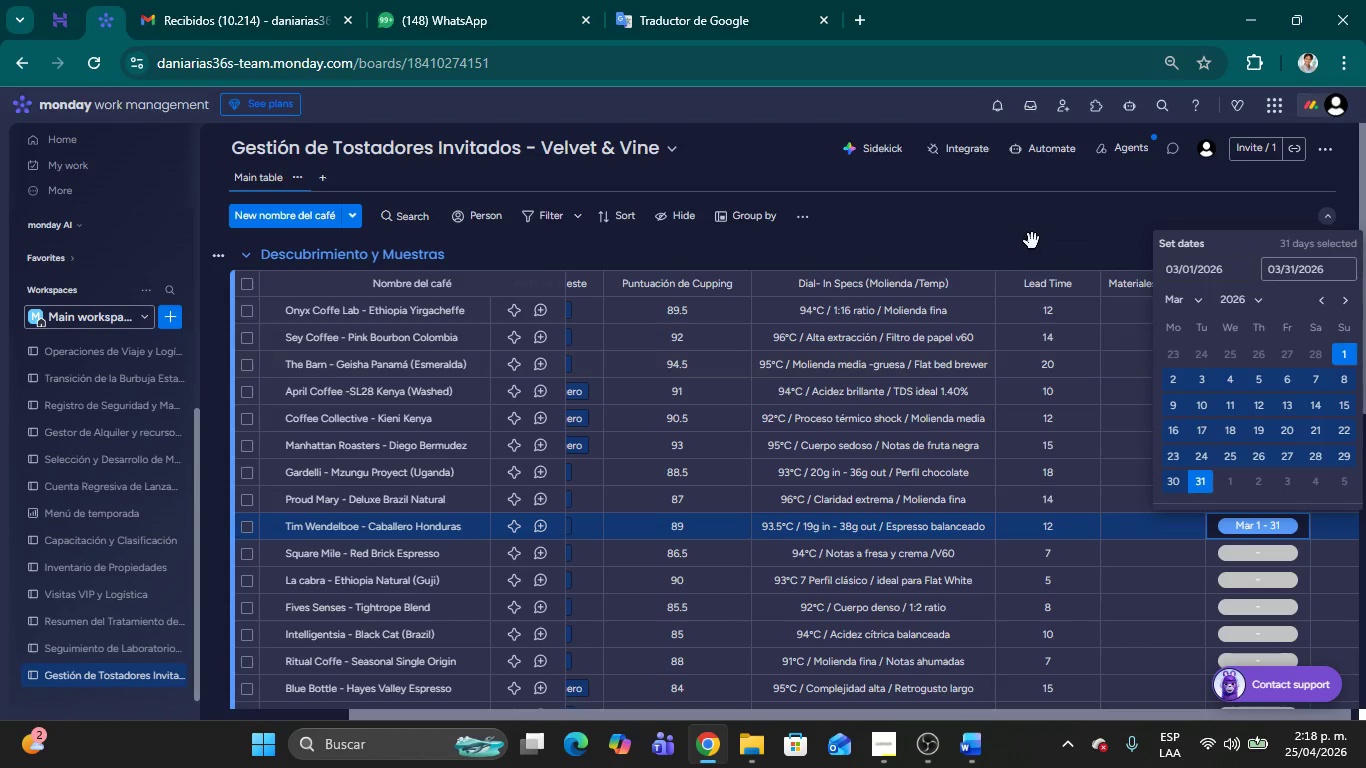 
left_click([1032, 241])
 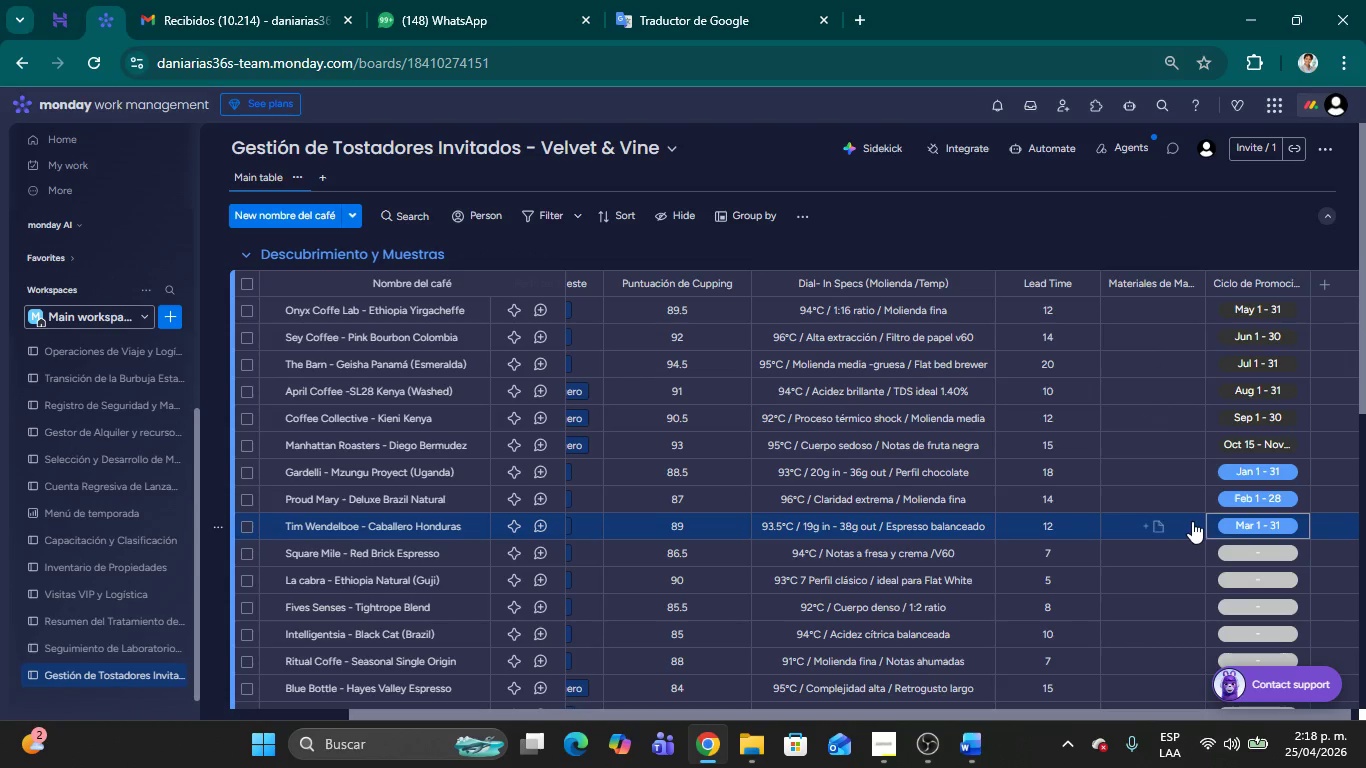 
left_click([1249, 549])
 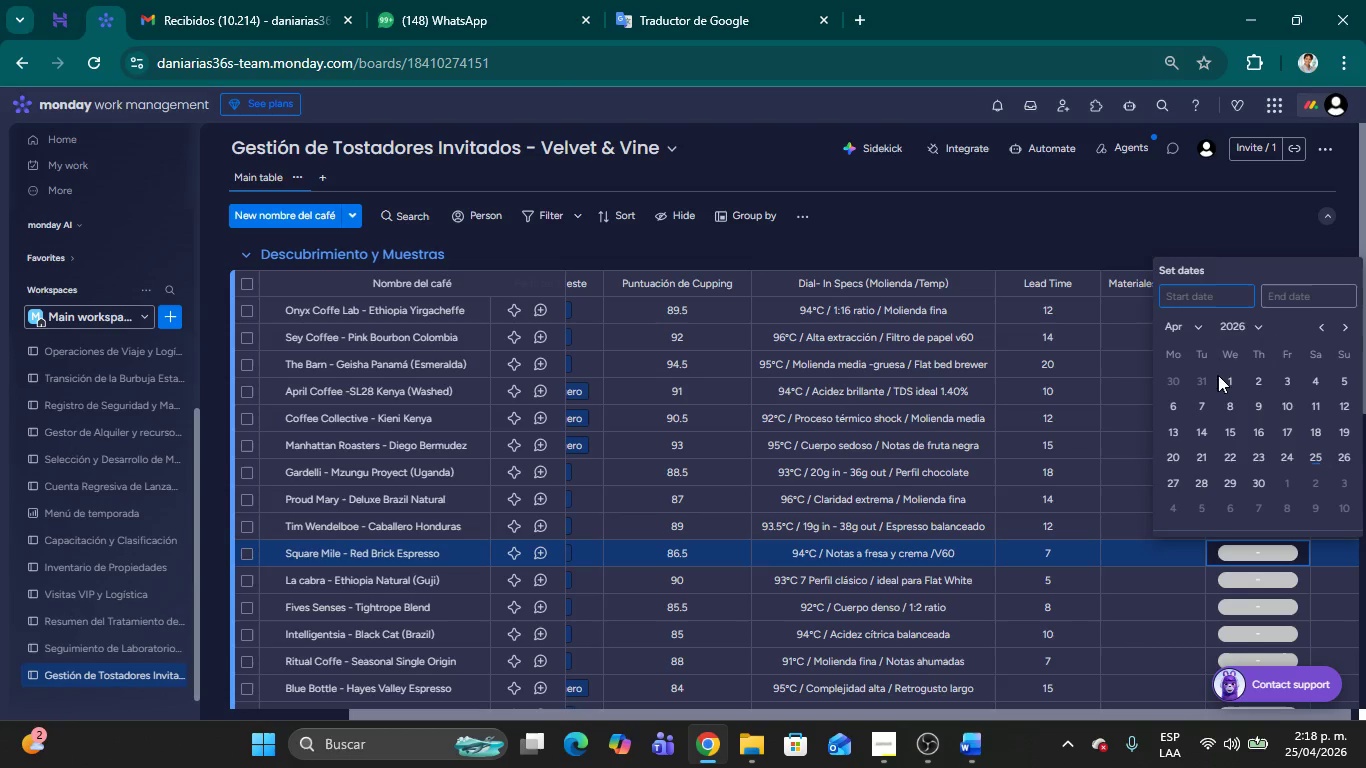 
left_click([1222, 375])
 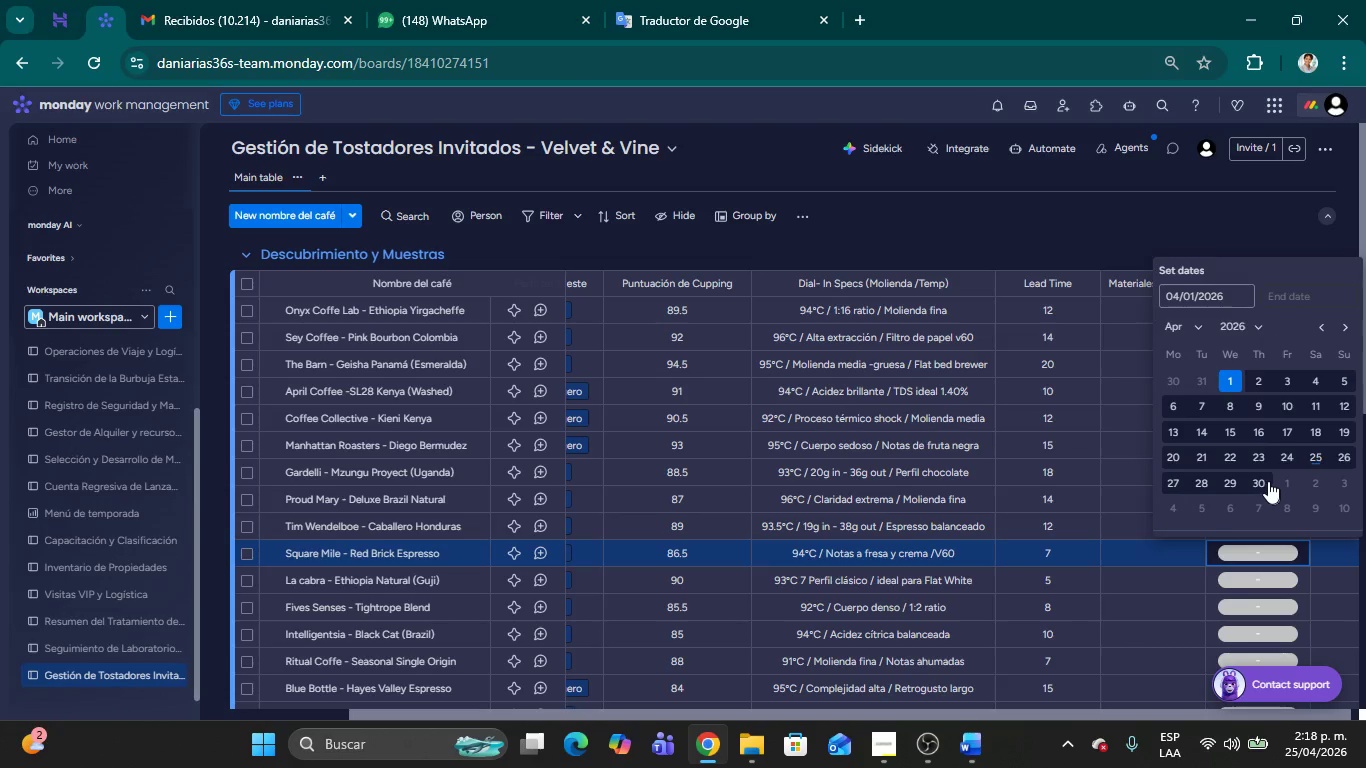 
left_click([1265, 479])
 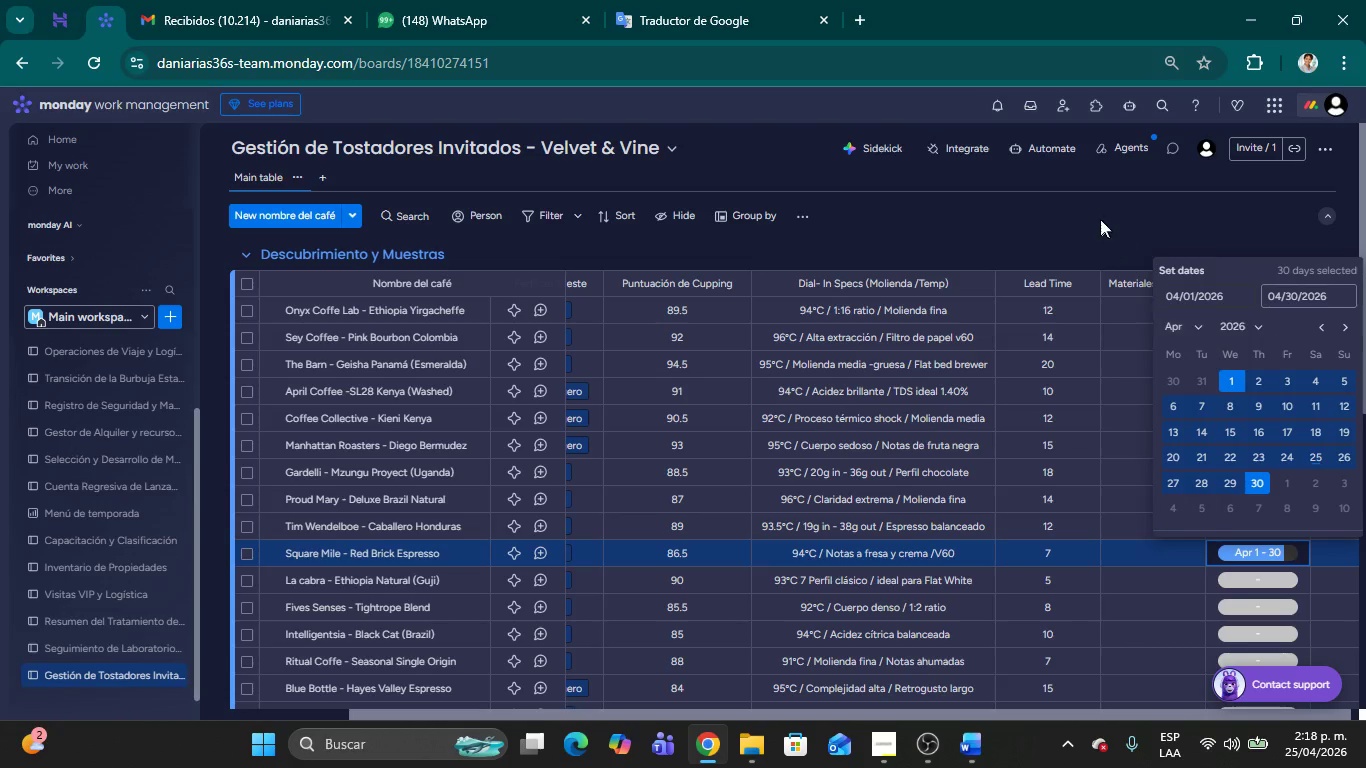 
left_click([1100, 218])
 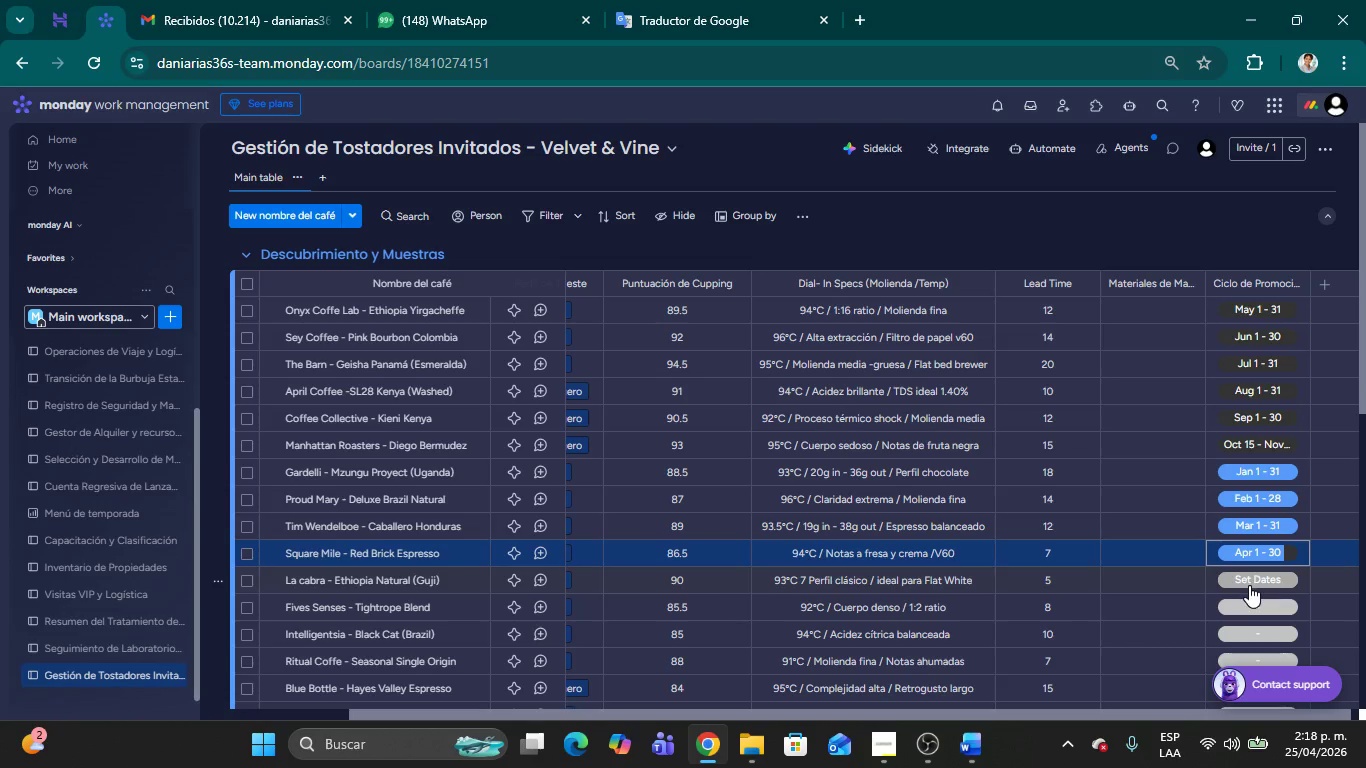 
left_click([1249, 585])
 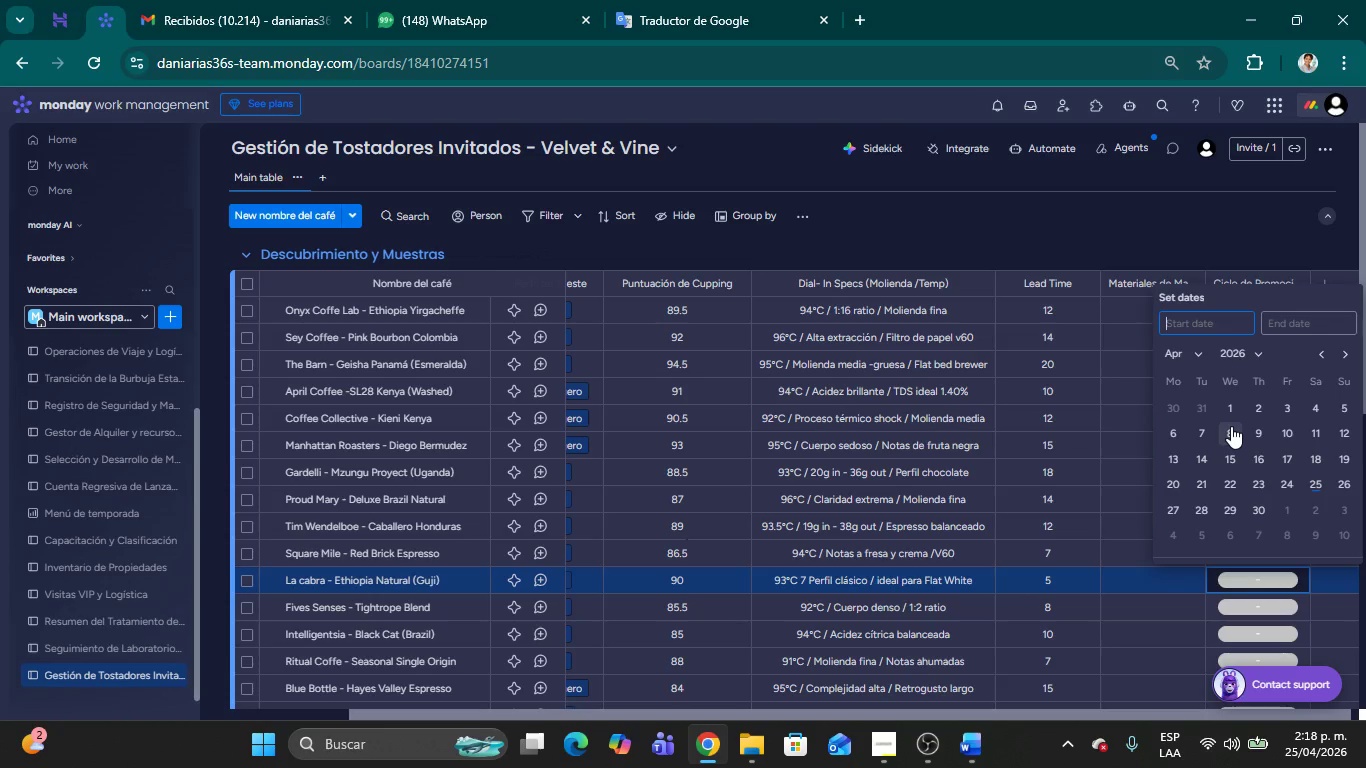 
wait(14.7)
 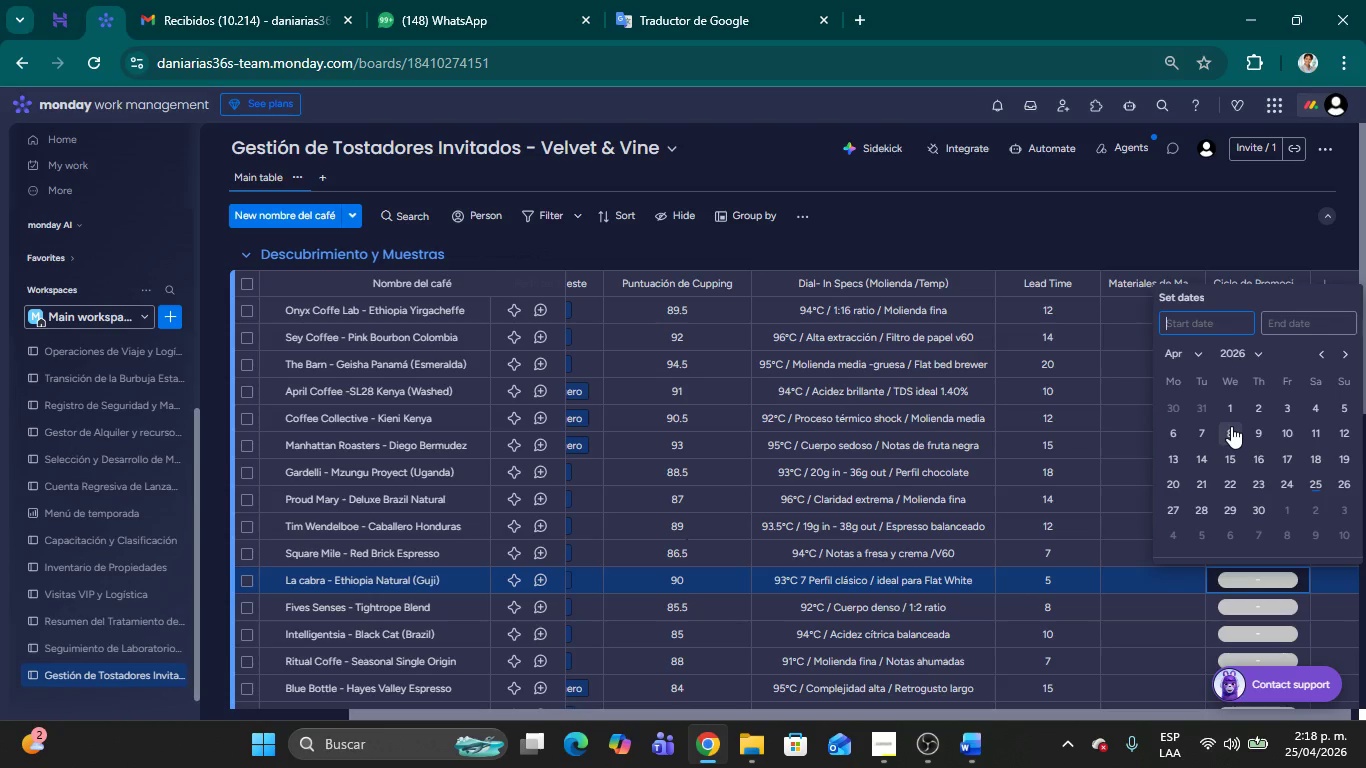 
left_click([1195, 357])
 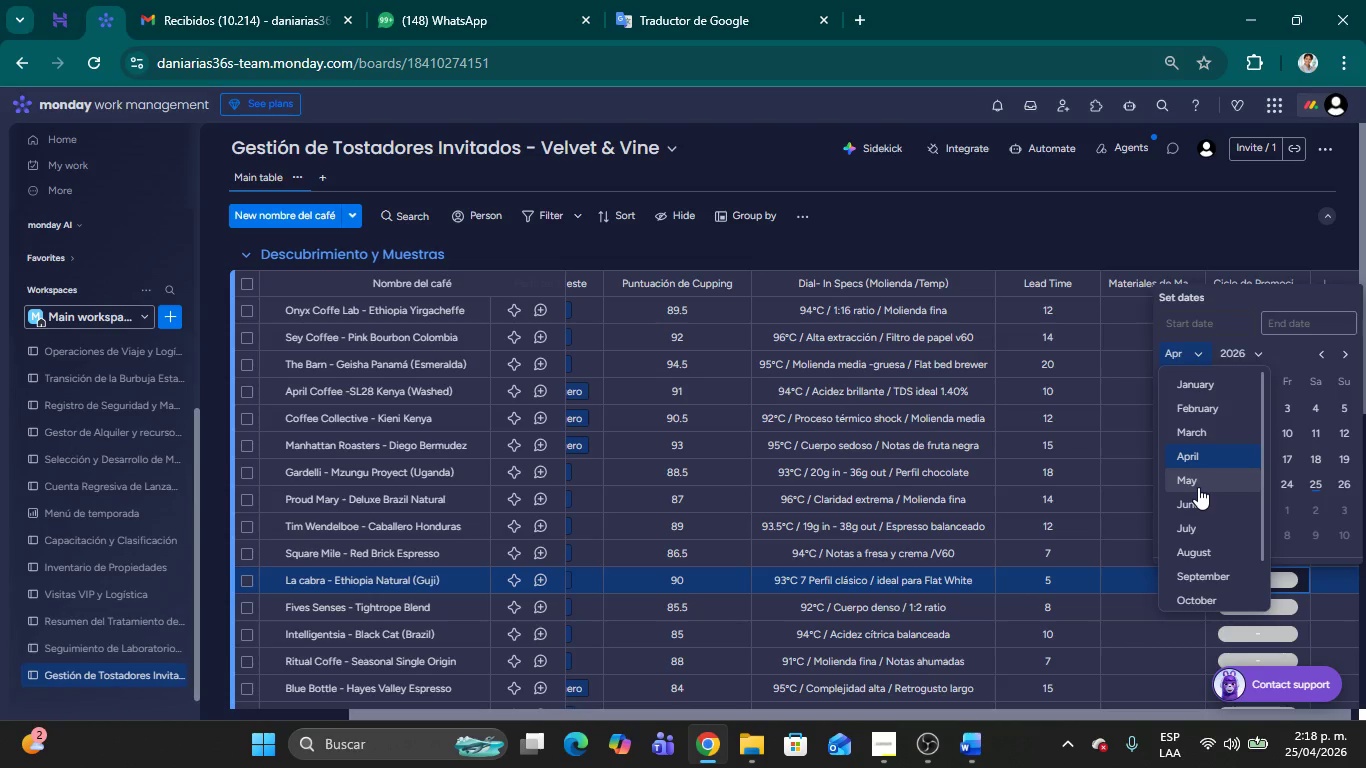 
wait(5.12)
 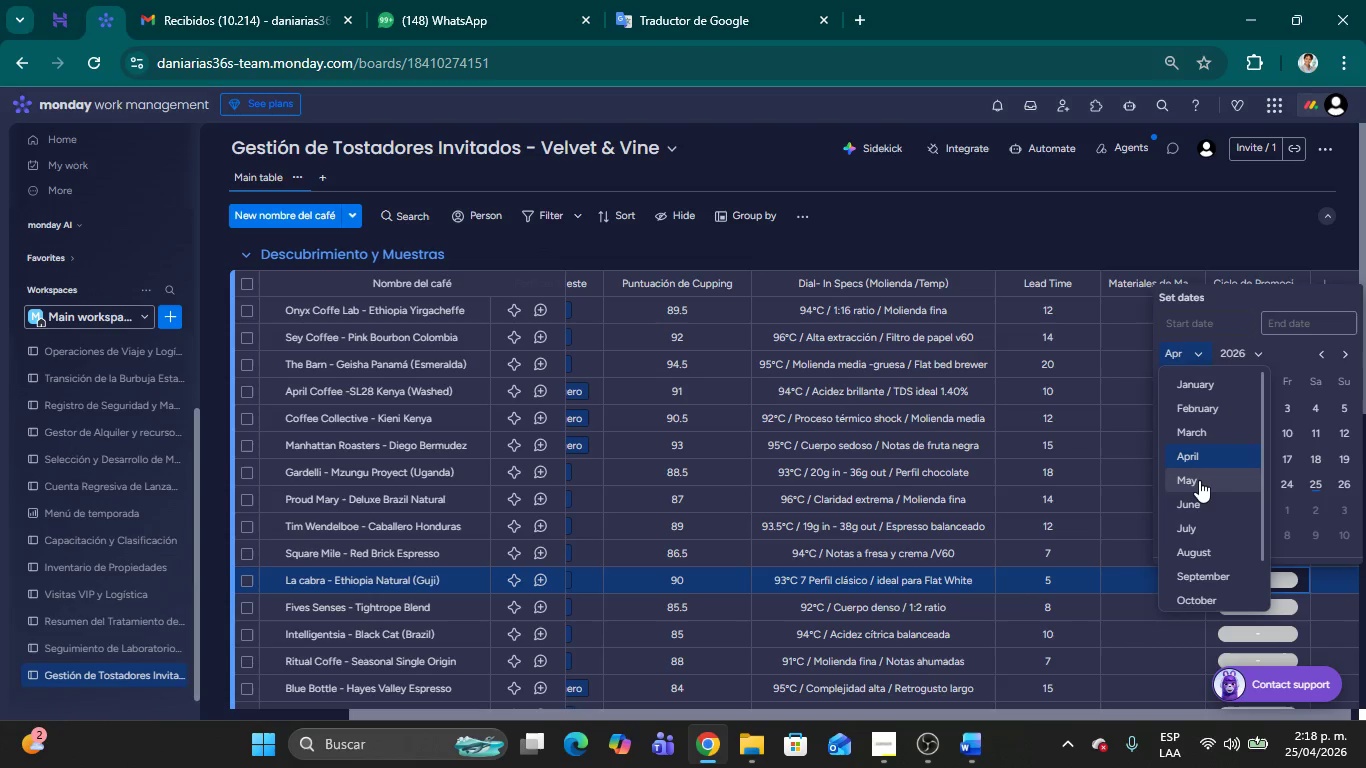 
left_click([1288, 433])
 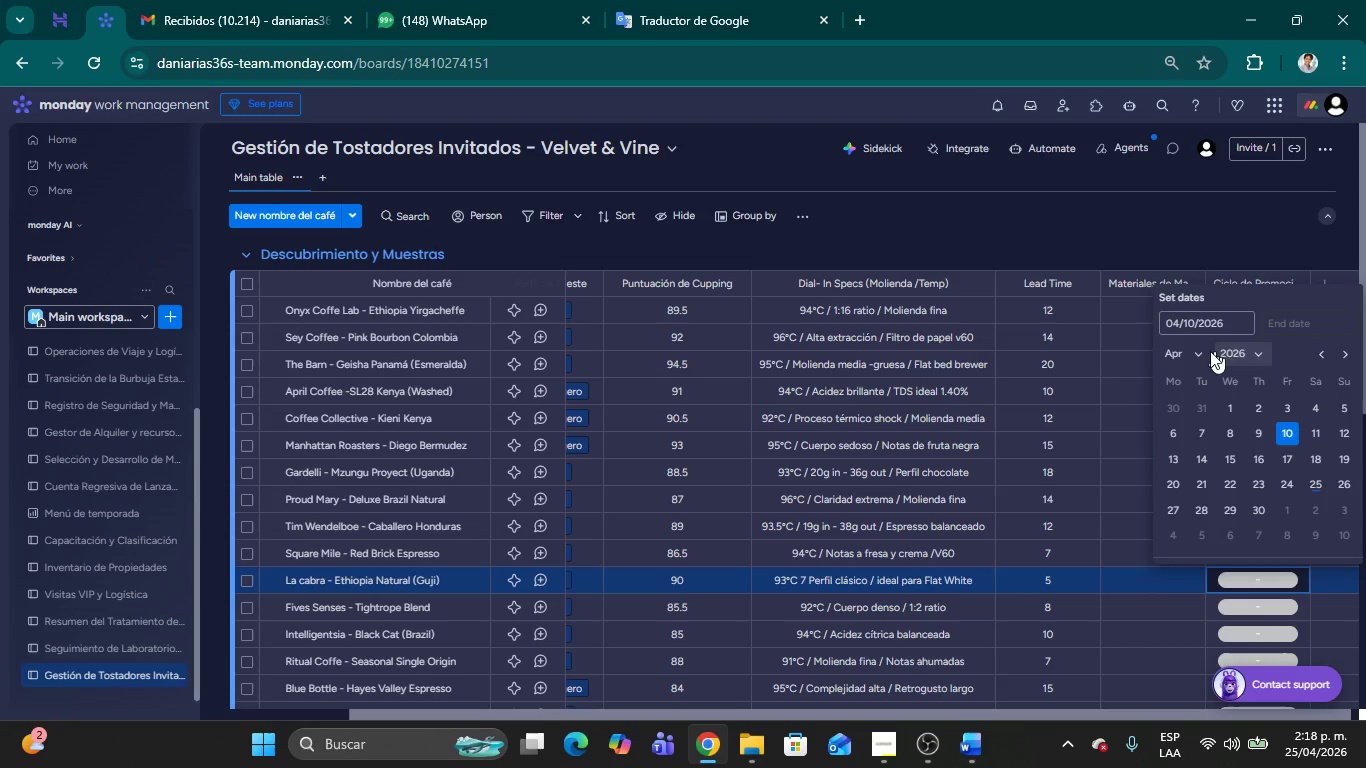 
left_click([1203, 351])
 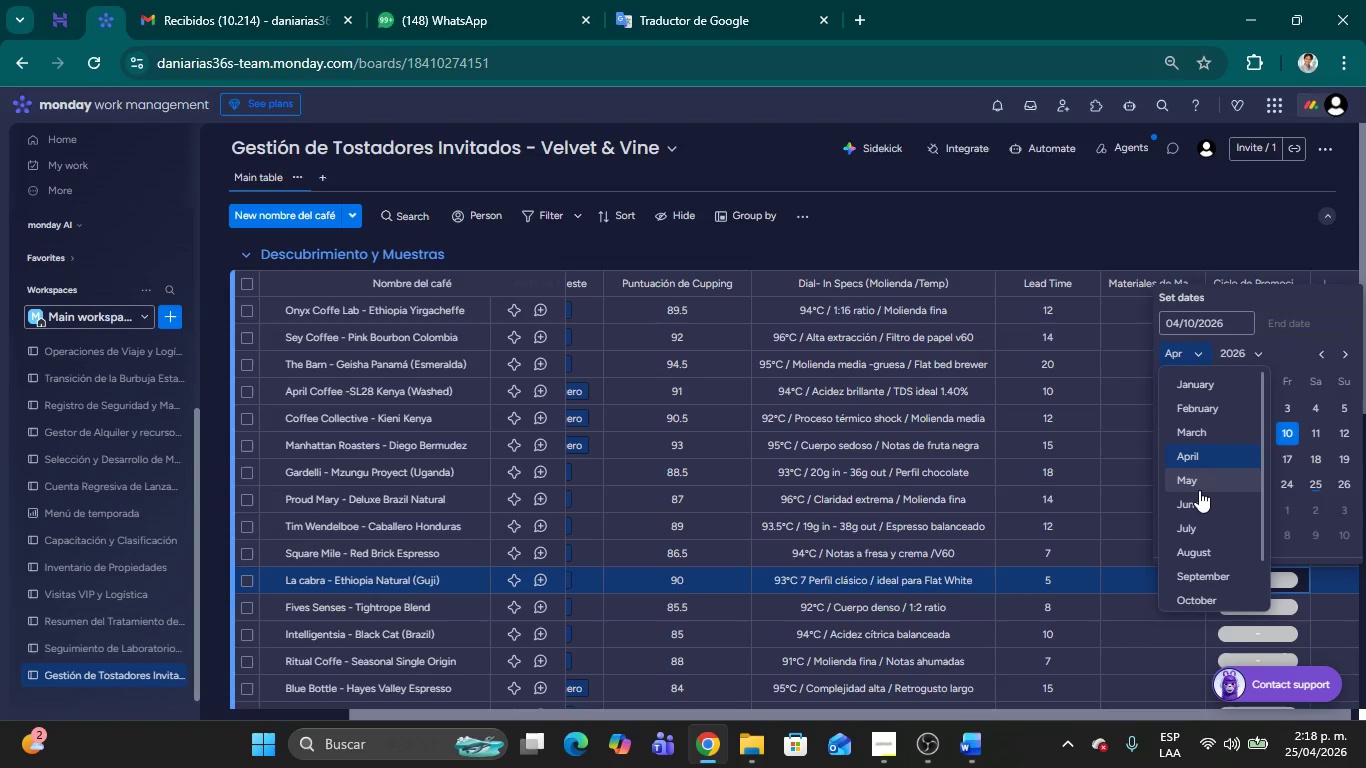 
left_click([1198, 482])
 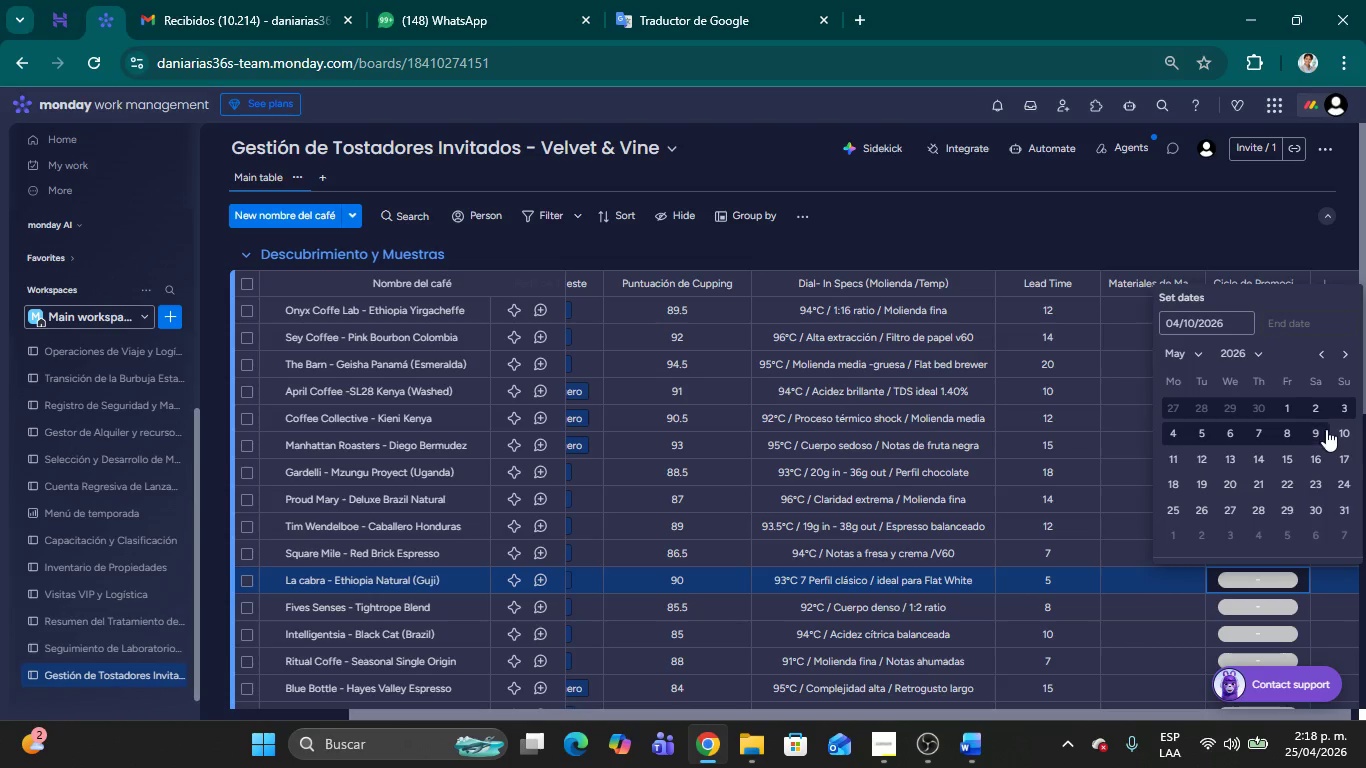 
left_click([1345, 429])
 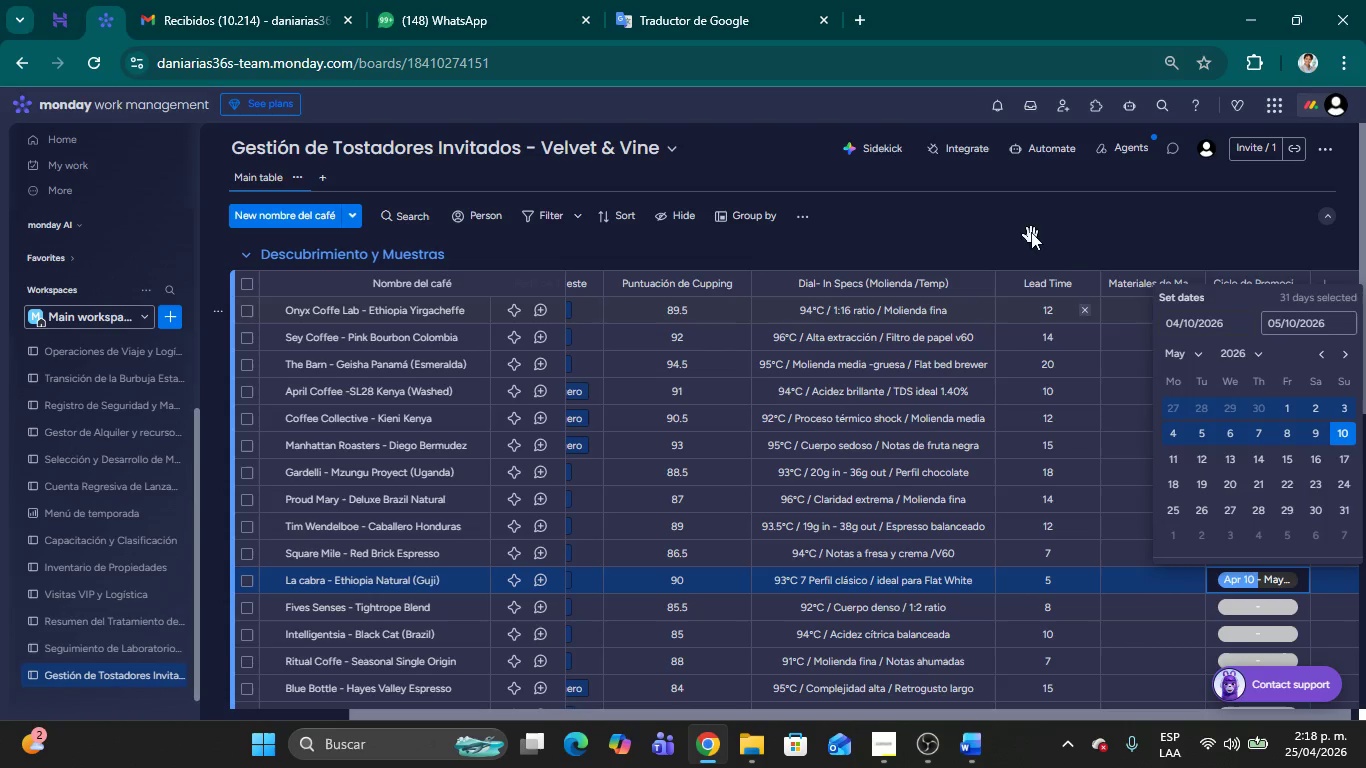 
left_click([1032, 224])
 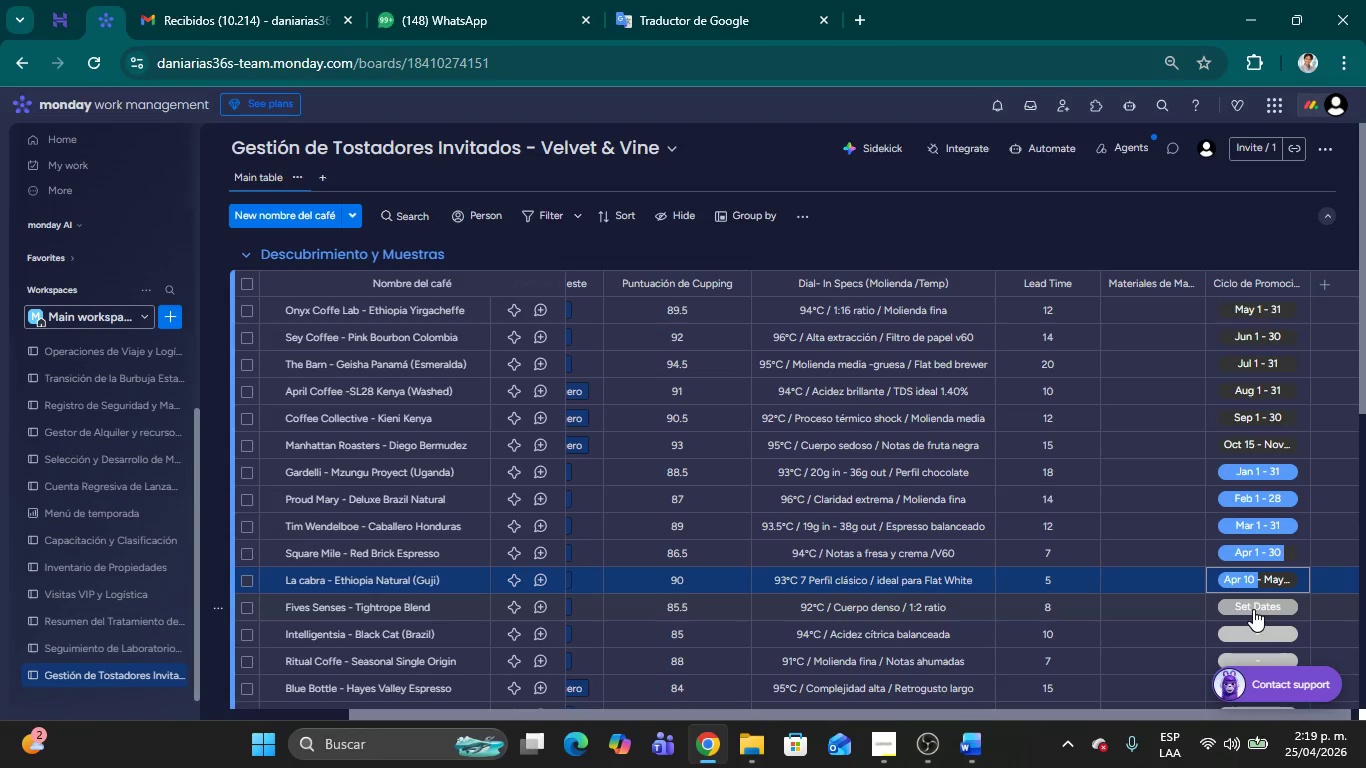 
left_click([1253, 609])
 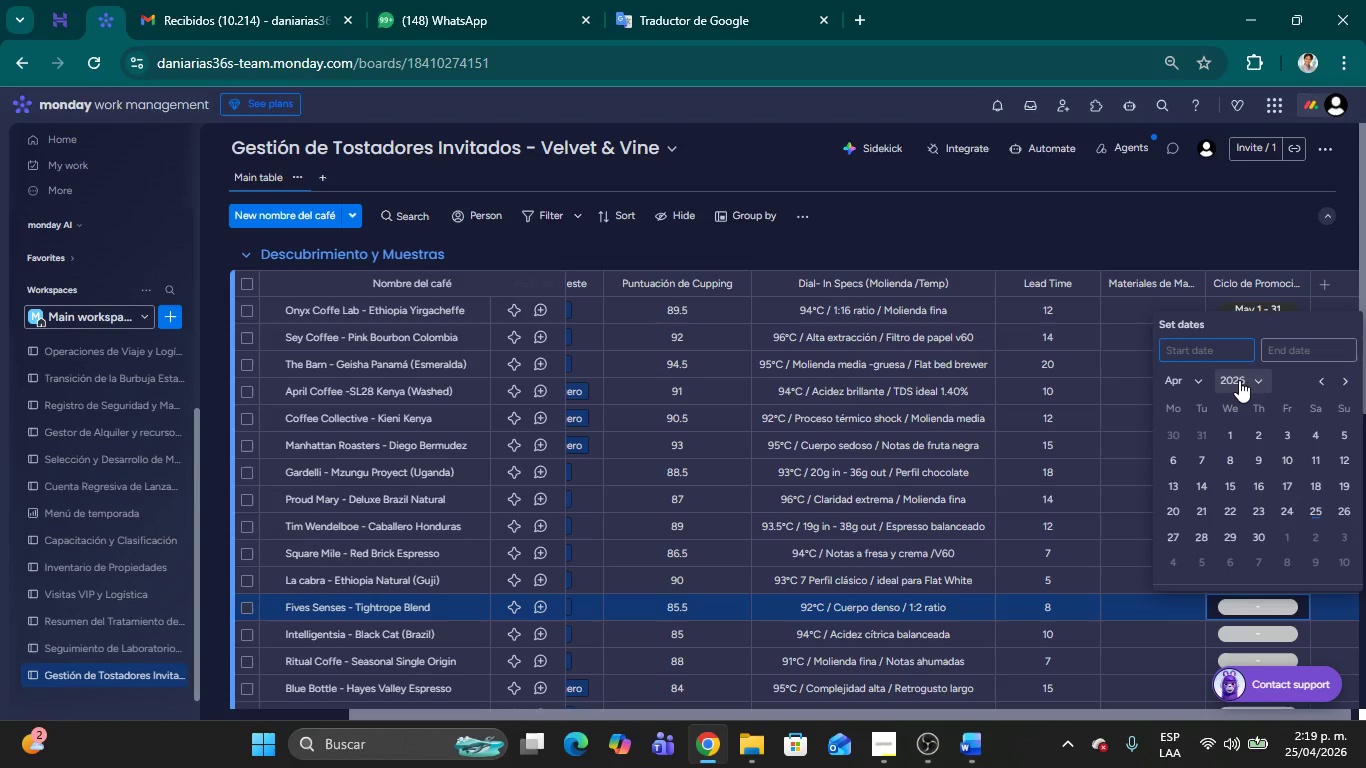 
left_click([1197, 380])
 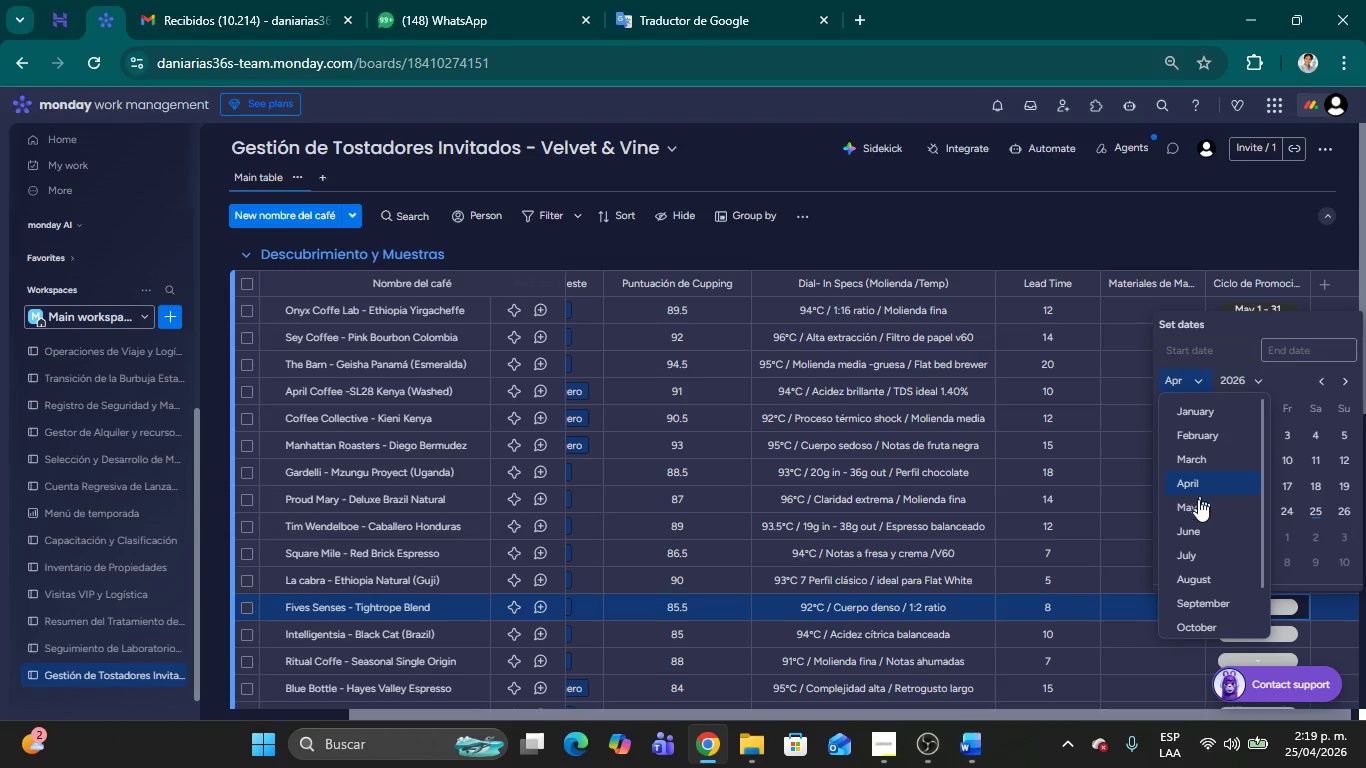 
left_click([1197, 508])
 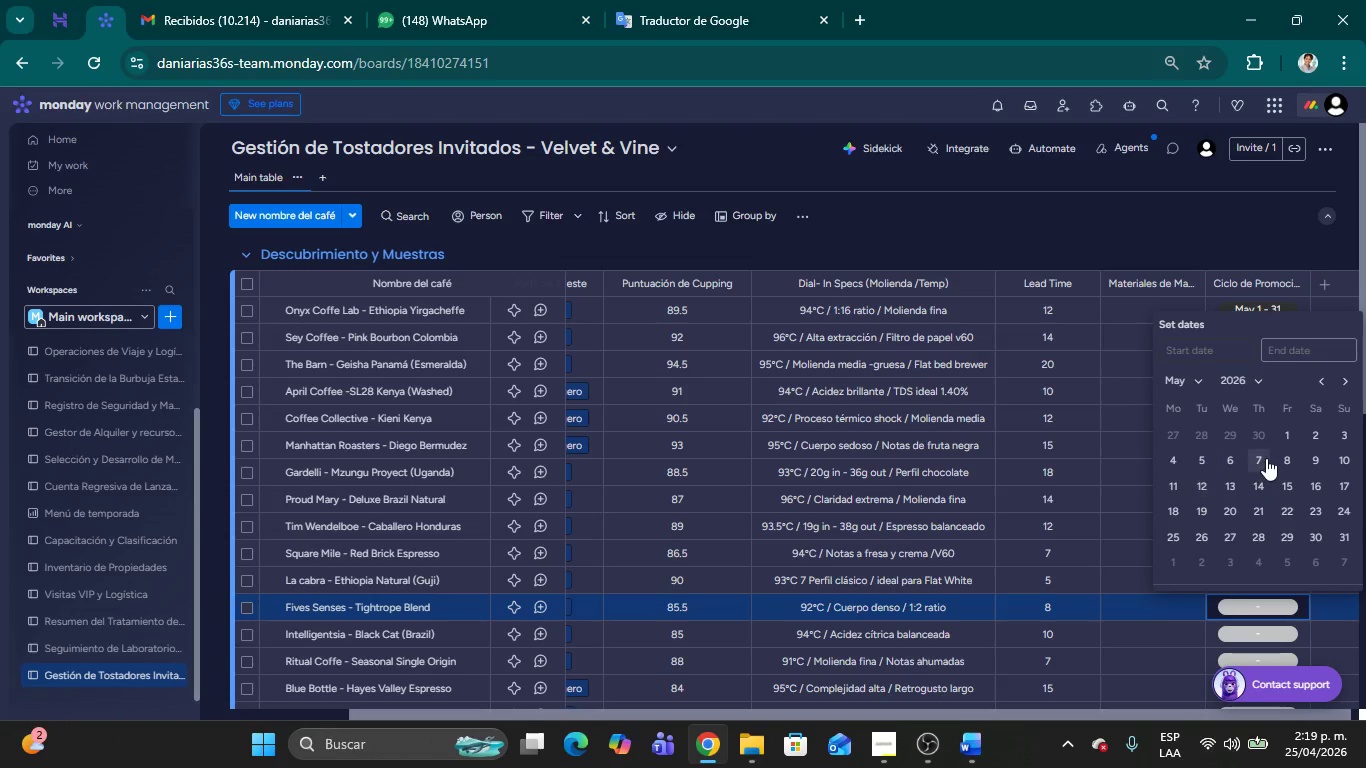 
left_click([1198, 462])
 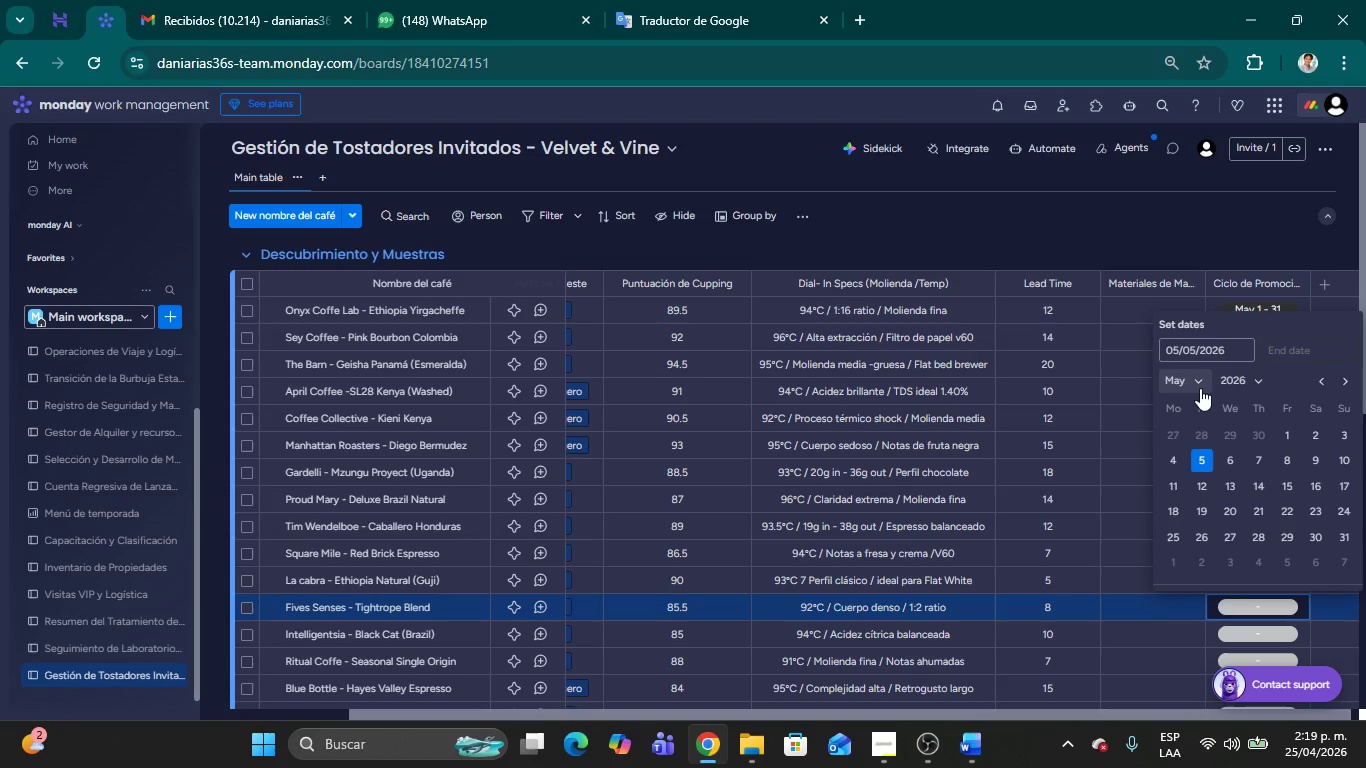 
left_click([1201, 385])
 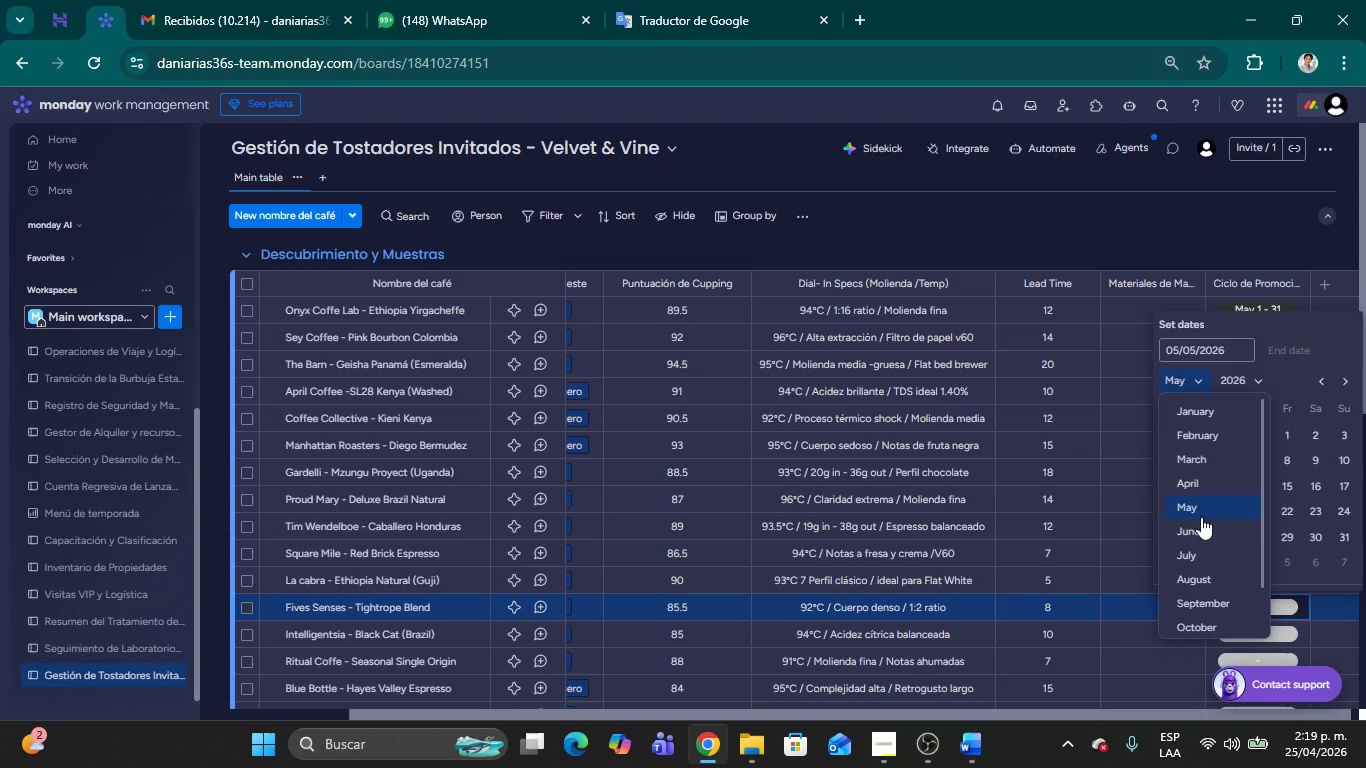 
left_click([1195, 530])
 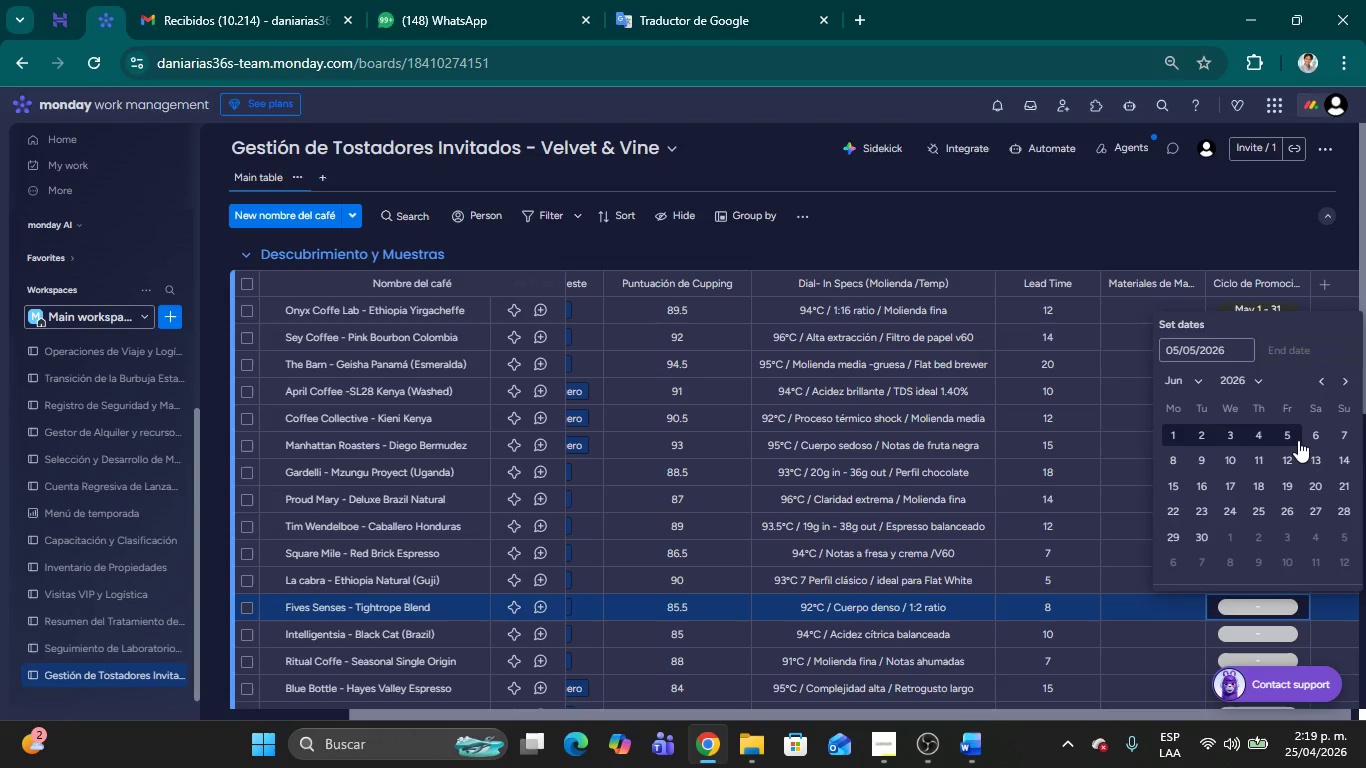 
left_click([1290, 438])
 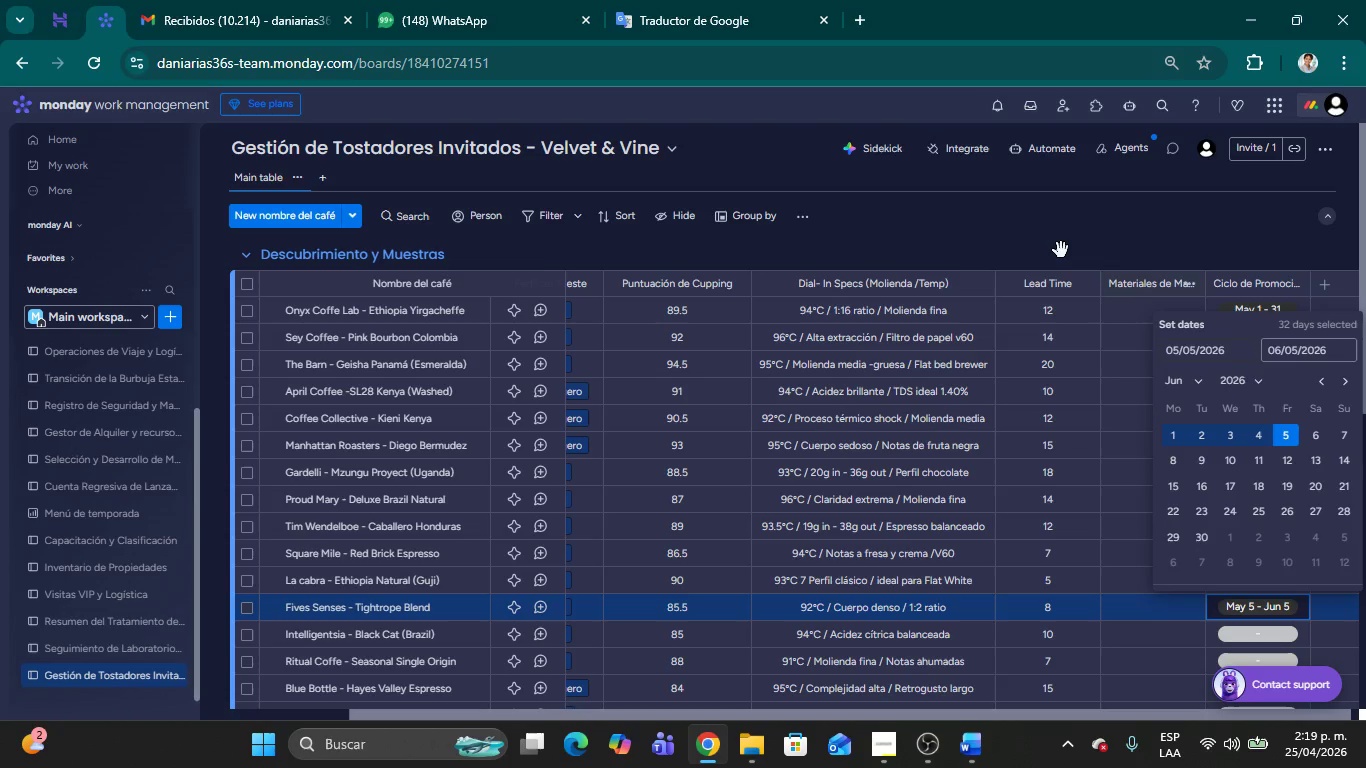 
left_click([1061, 250])
 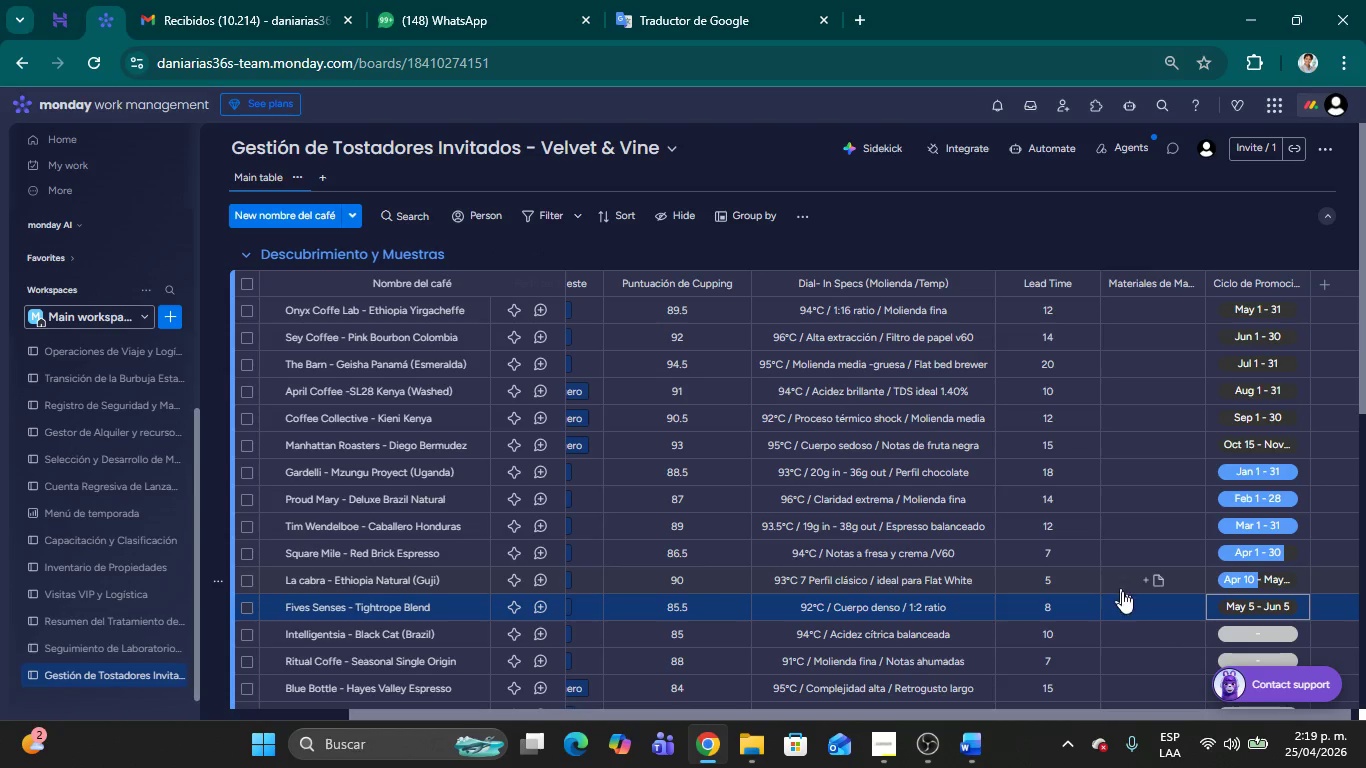 
left_click([1245, 611])
 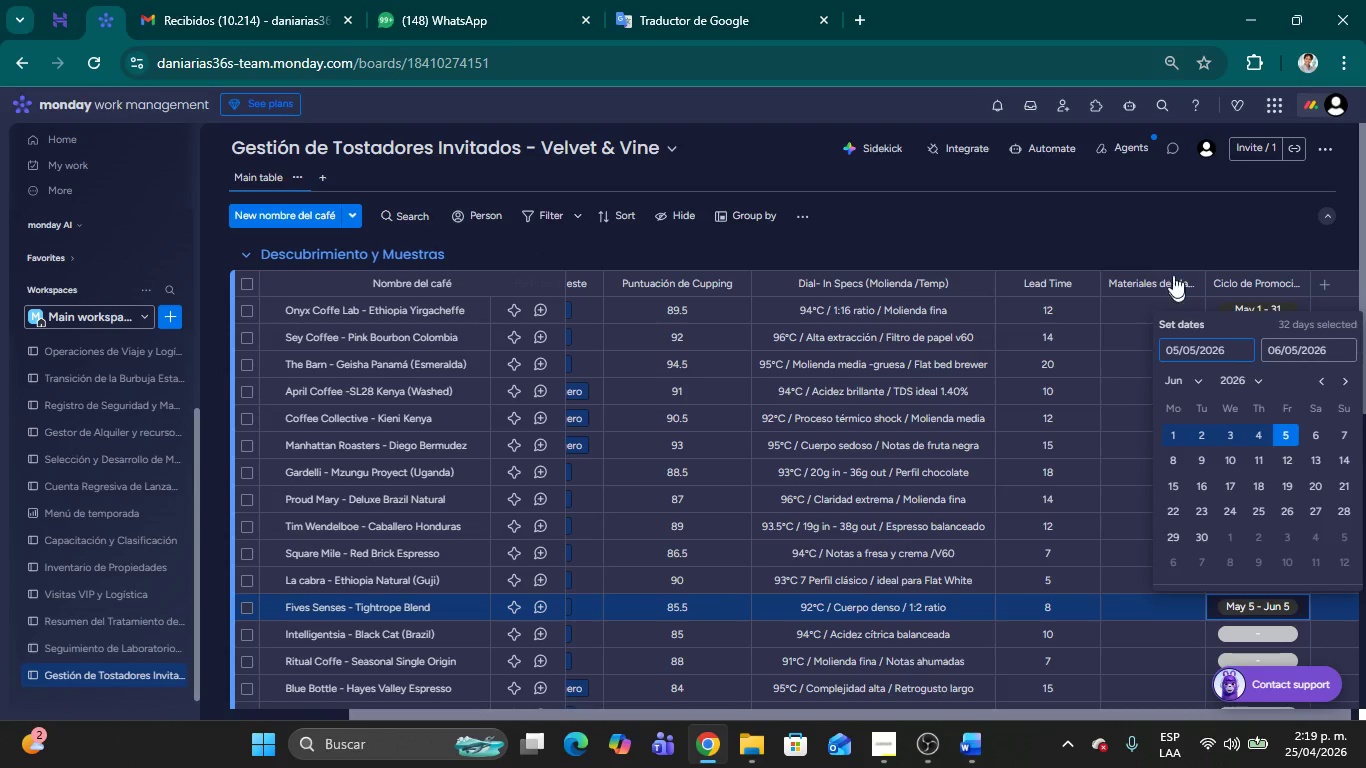 
left_click([1146, 222])
 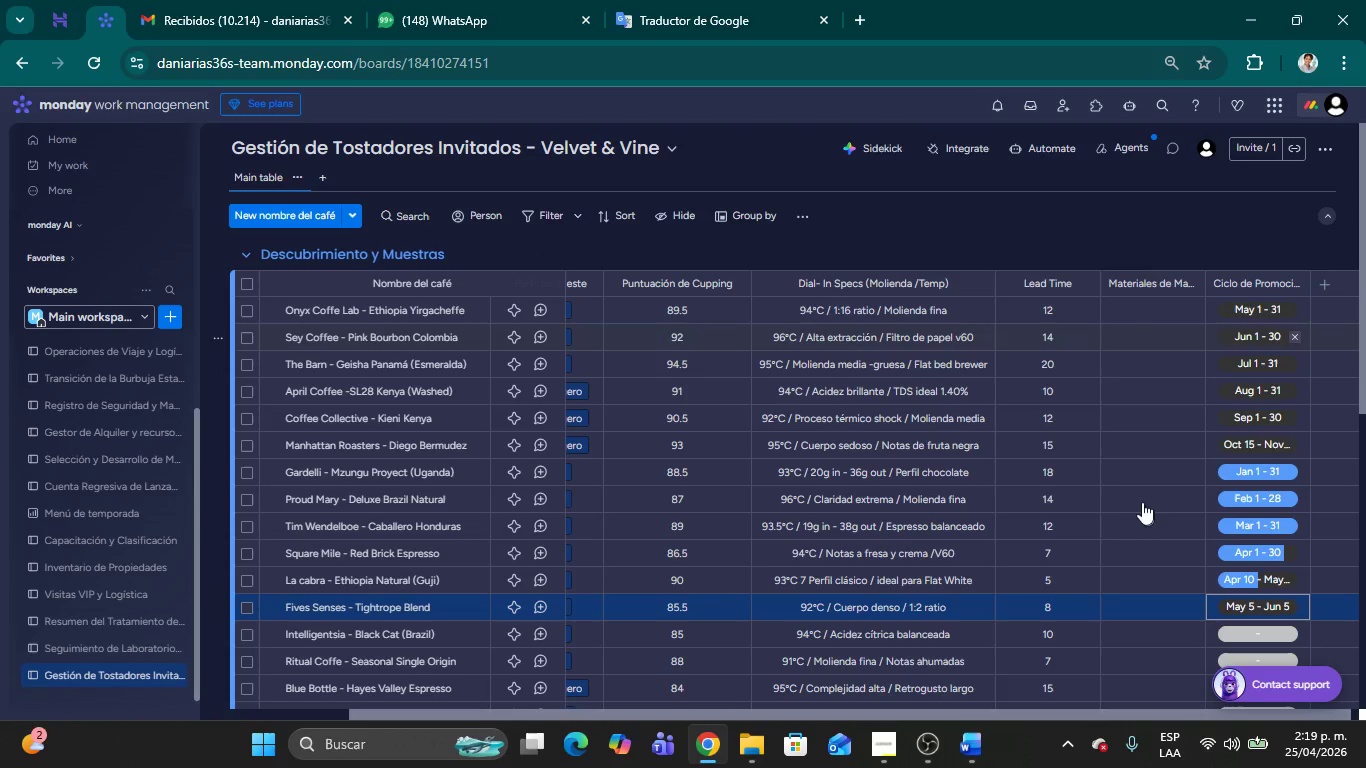 
scroll: coordinate [1142, 478], scroll_direction: down, amount: 2.0
 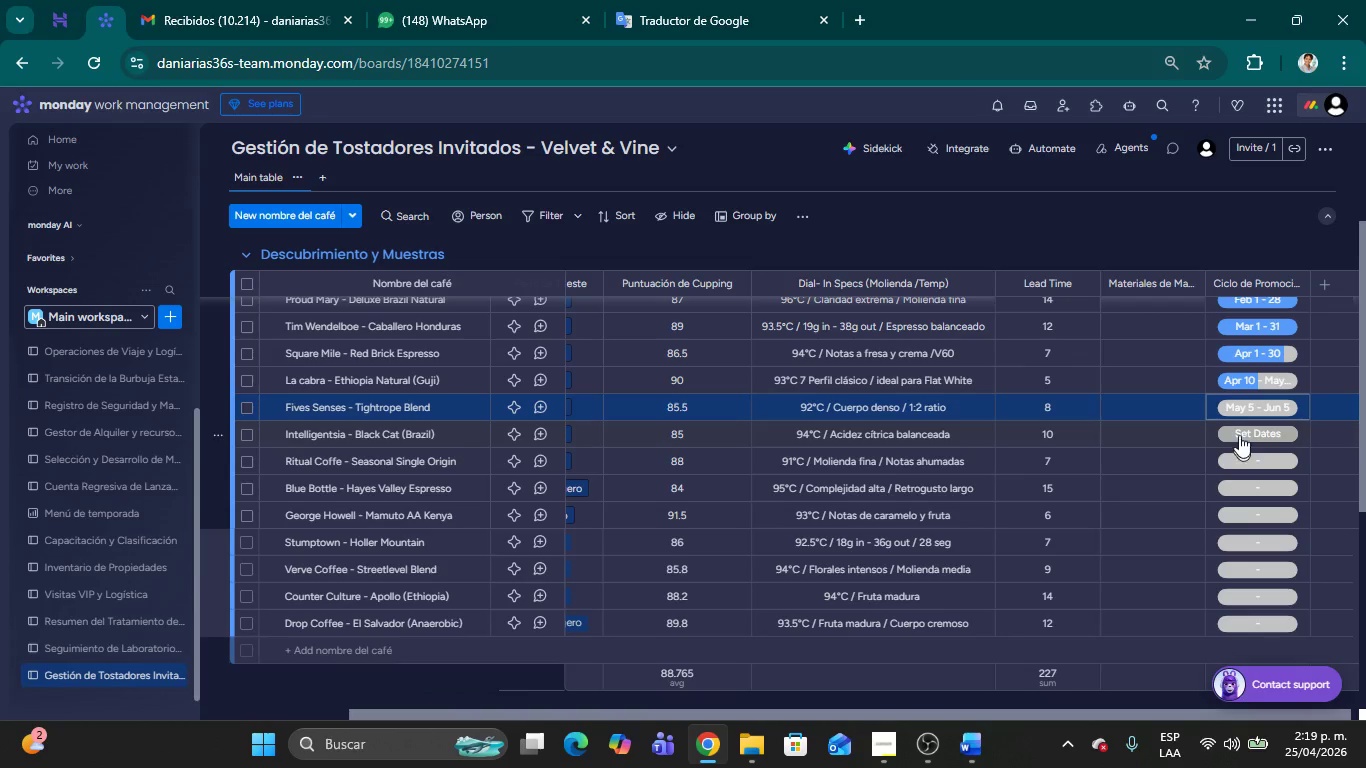 
left_click([1239, 432])
 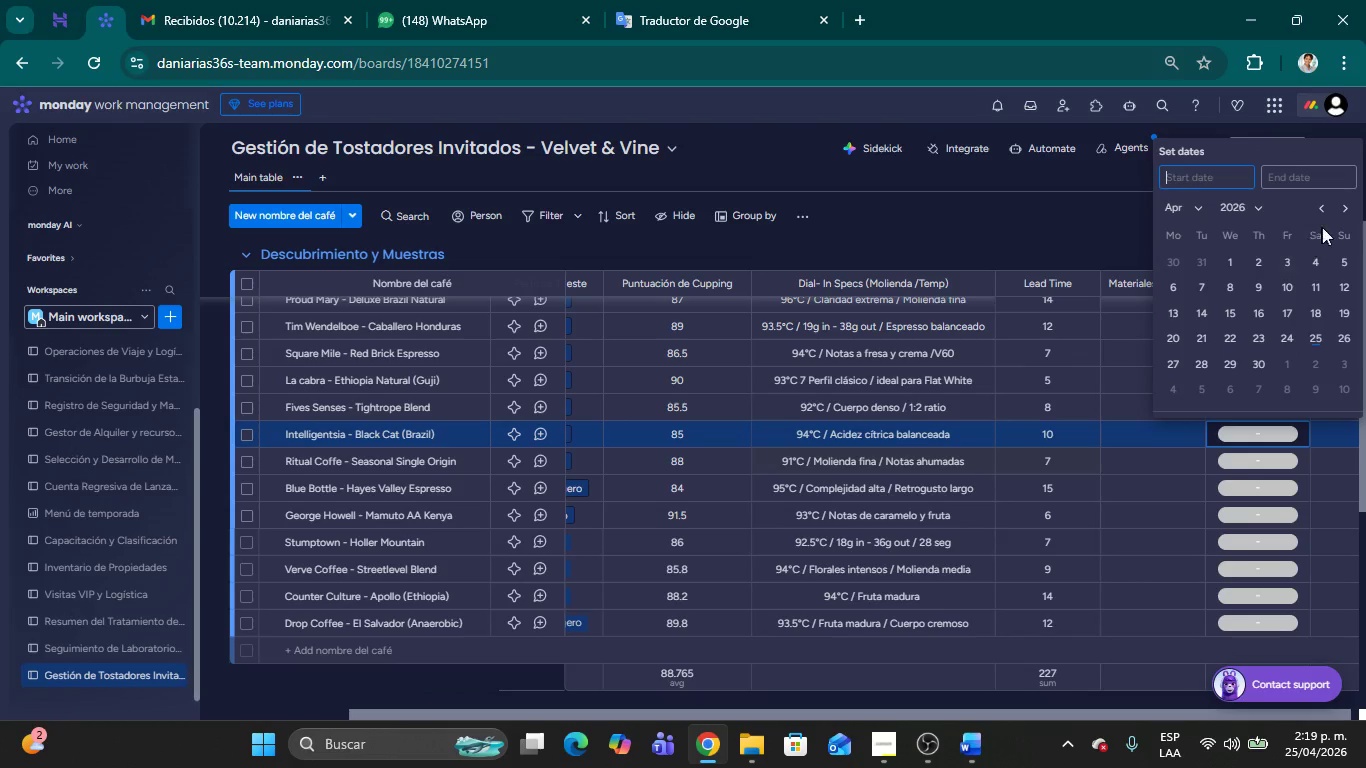 
left_click([1187, 210])
 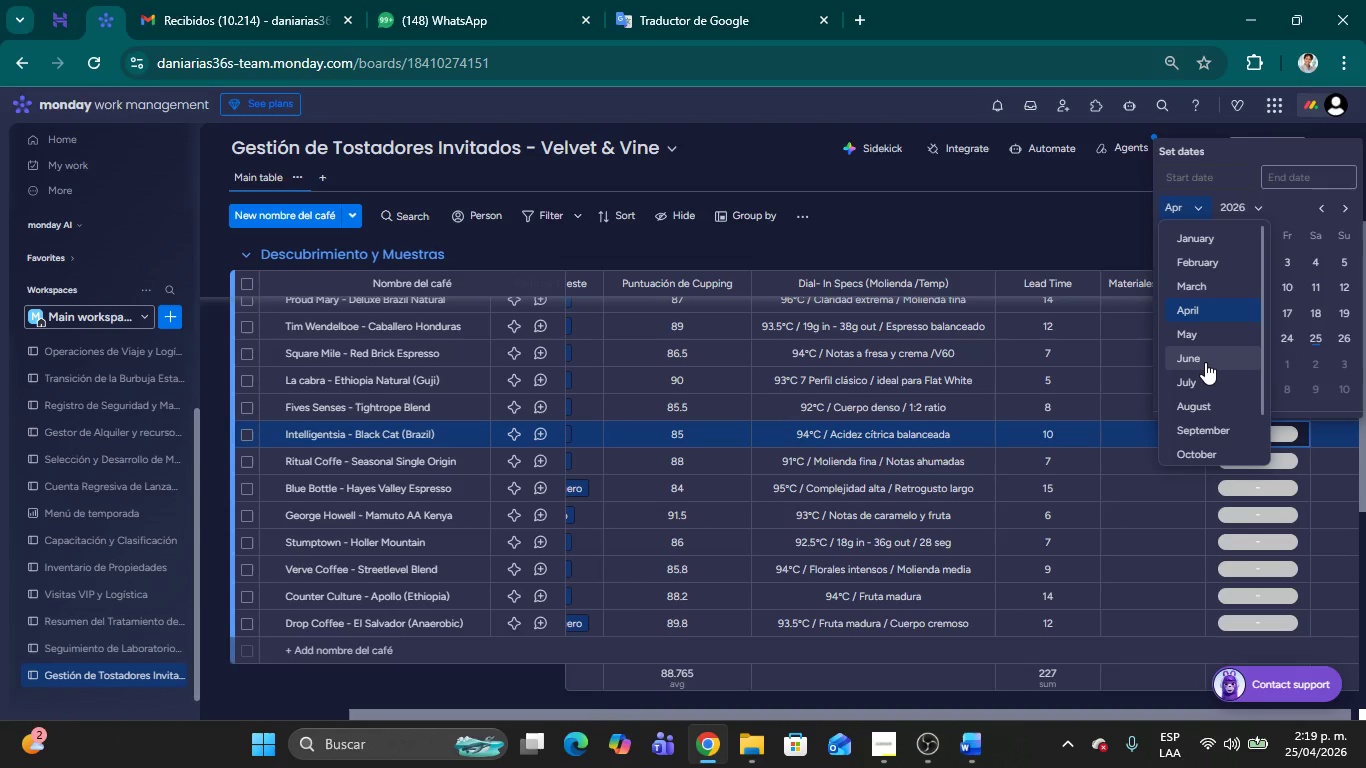 
left_click([1195, 339])
 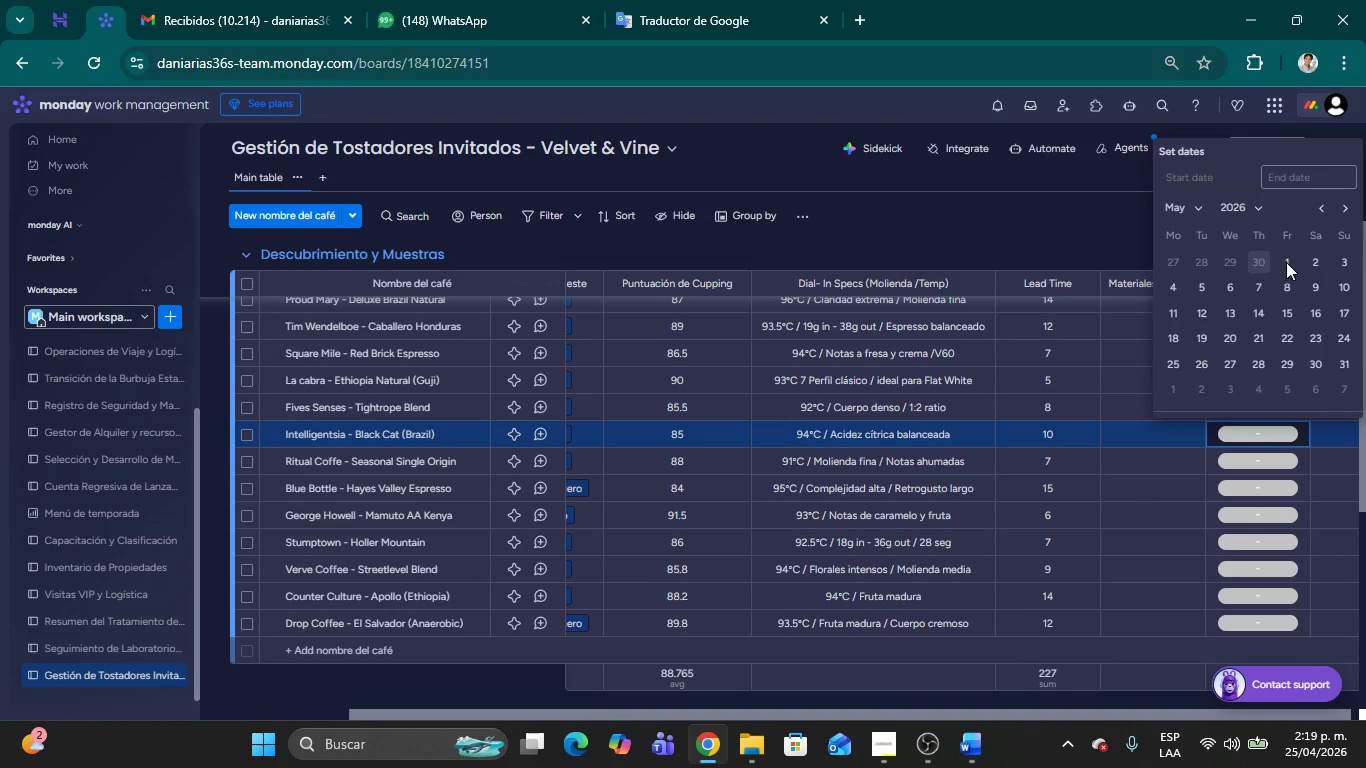 
left_click([1289, 261])
 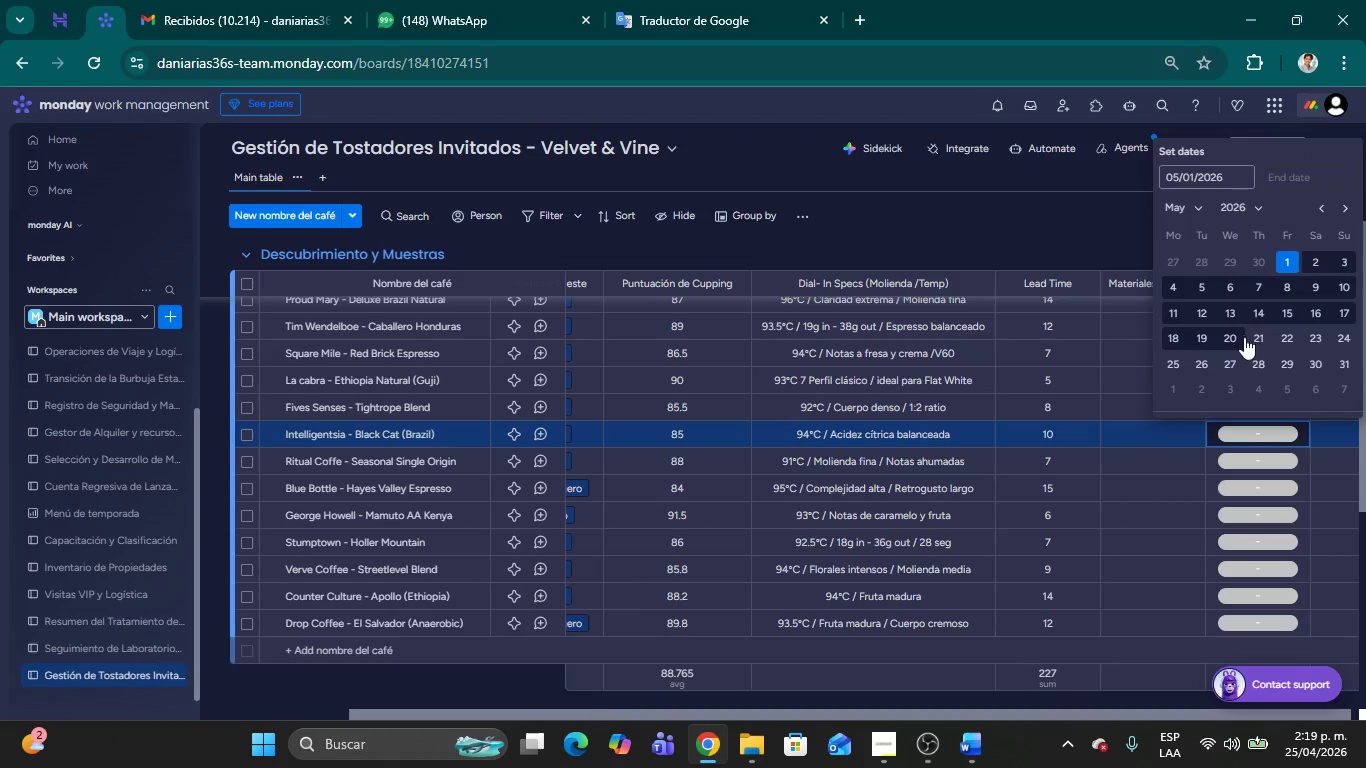 
left_click([1229, 337])
 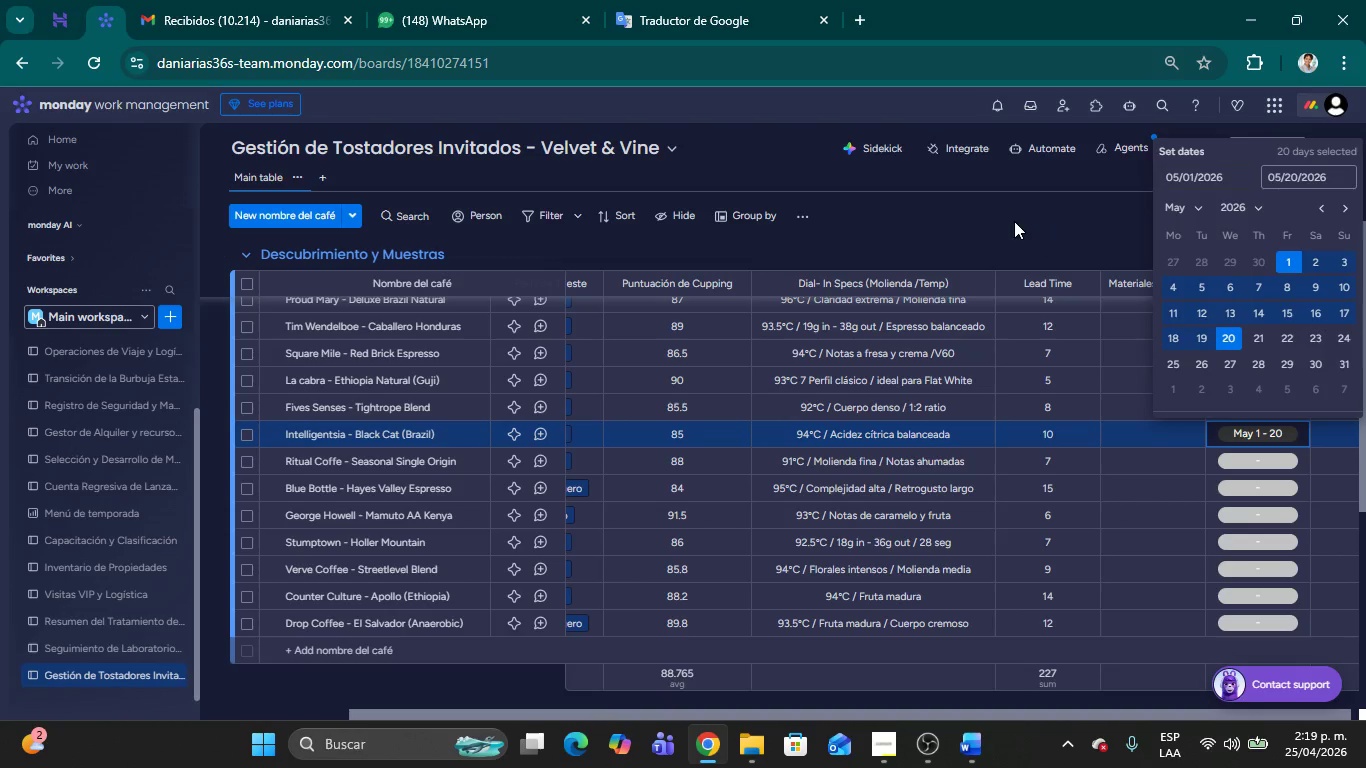 
left_click([1014, 221])
 